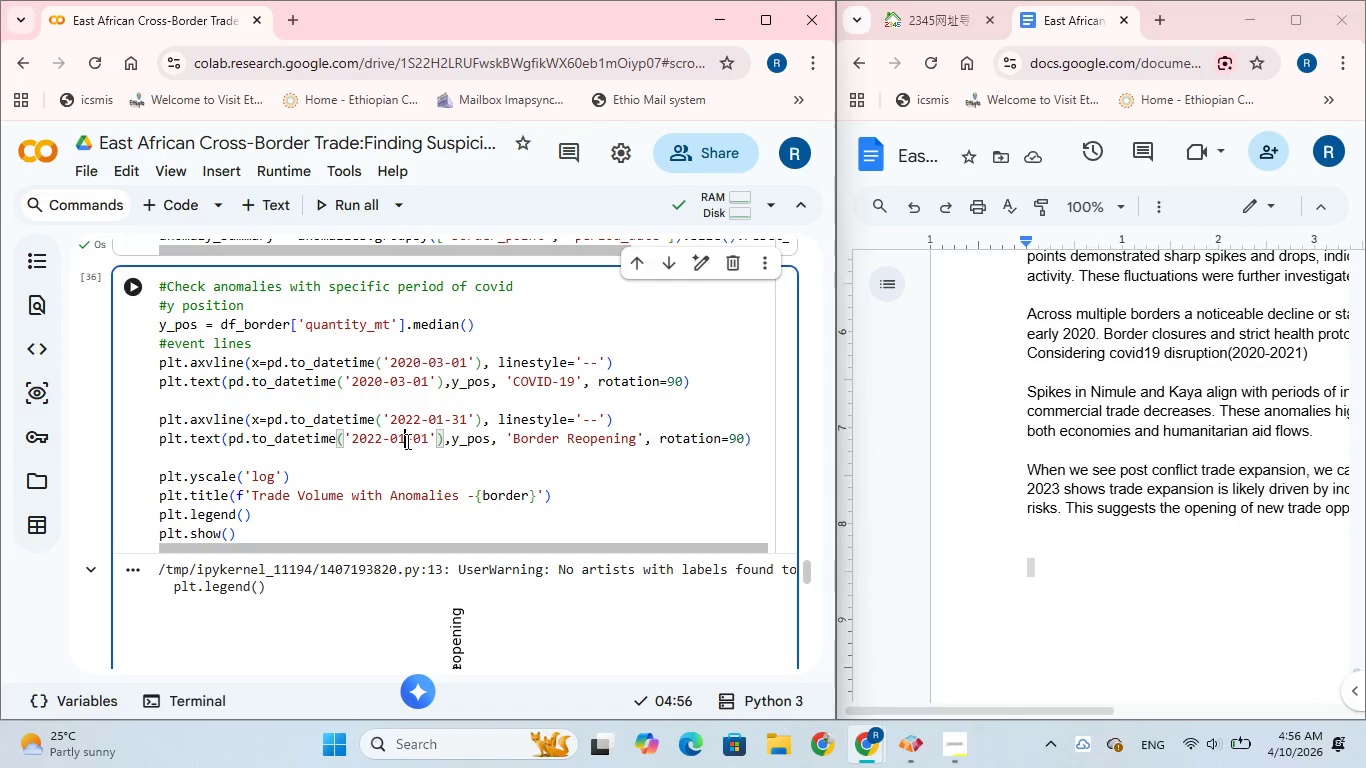 
key(1)
 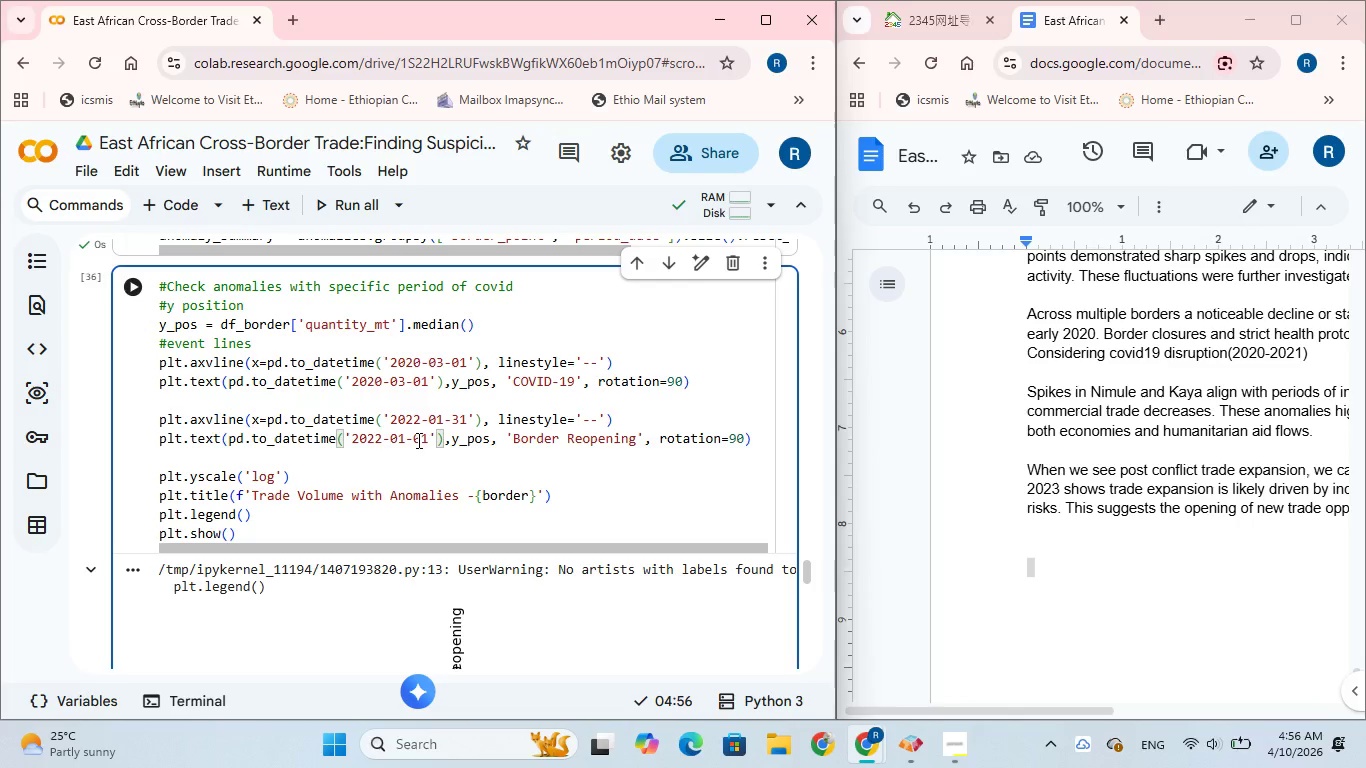 
left_click([423, 440])
 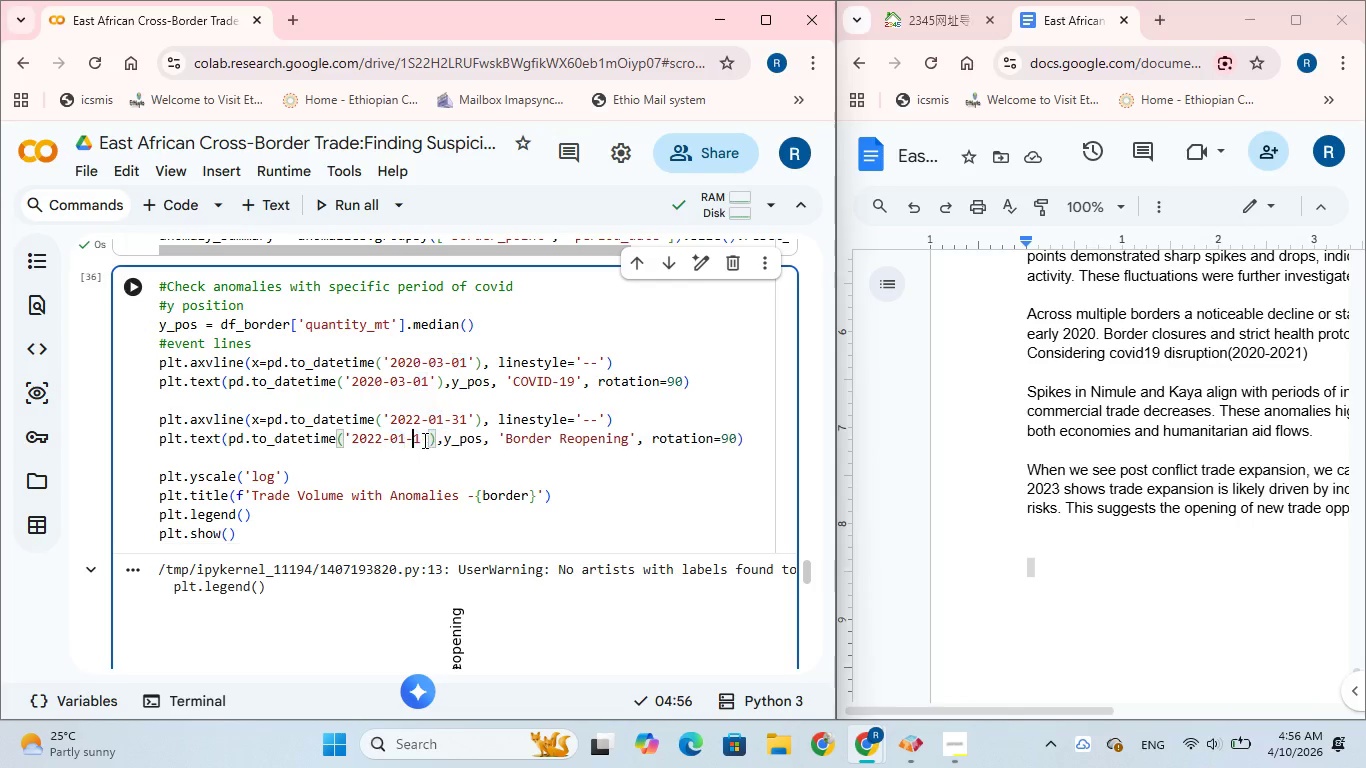 
key(Backspace)
 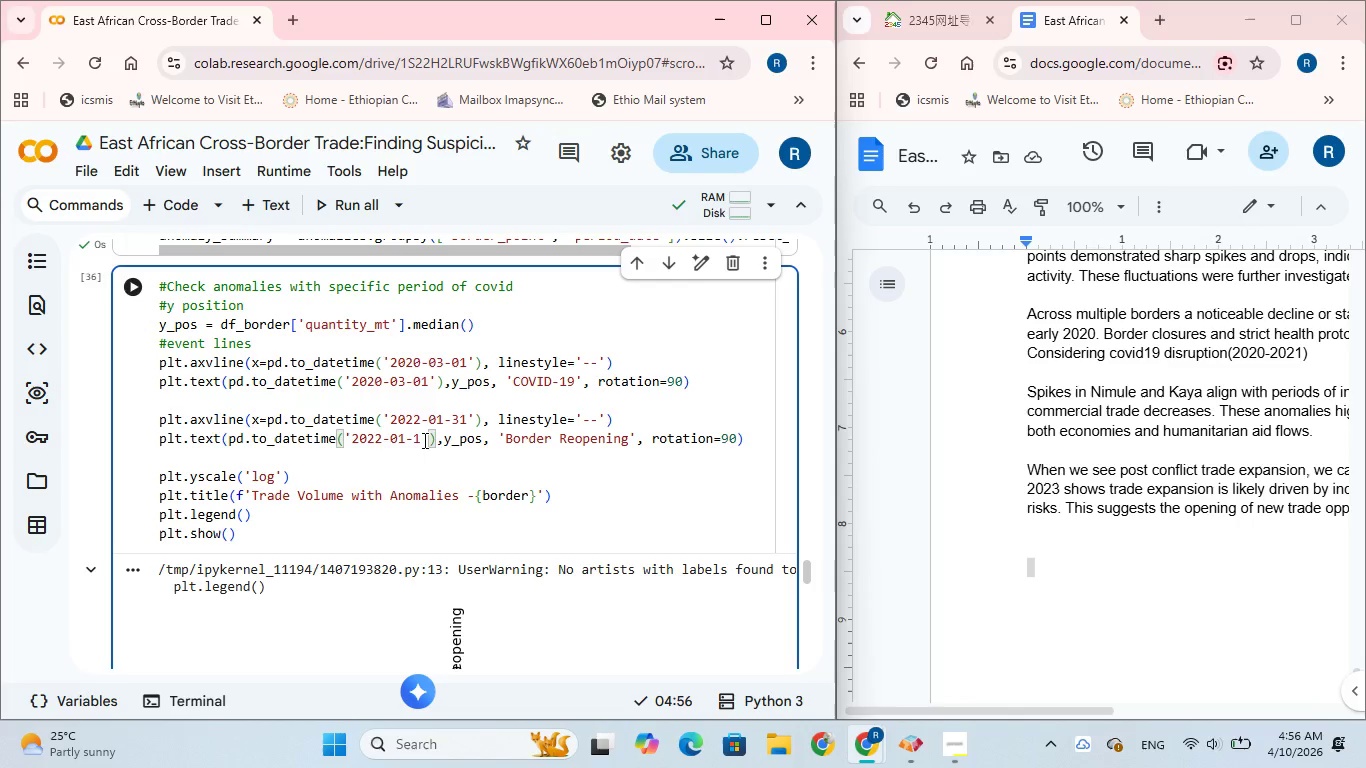 
key(3)
 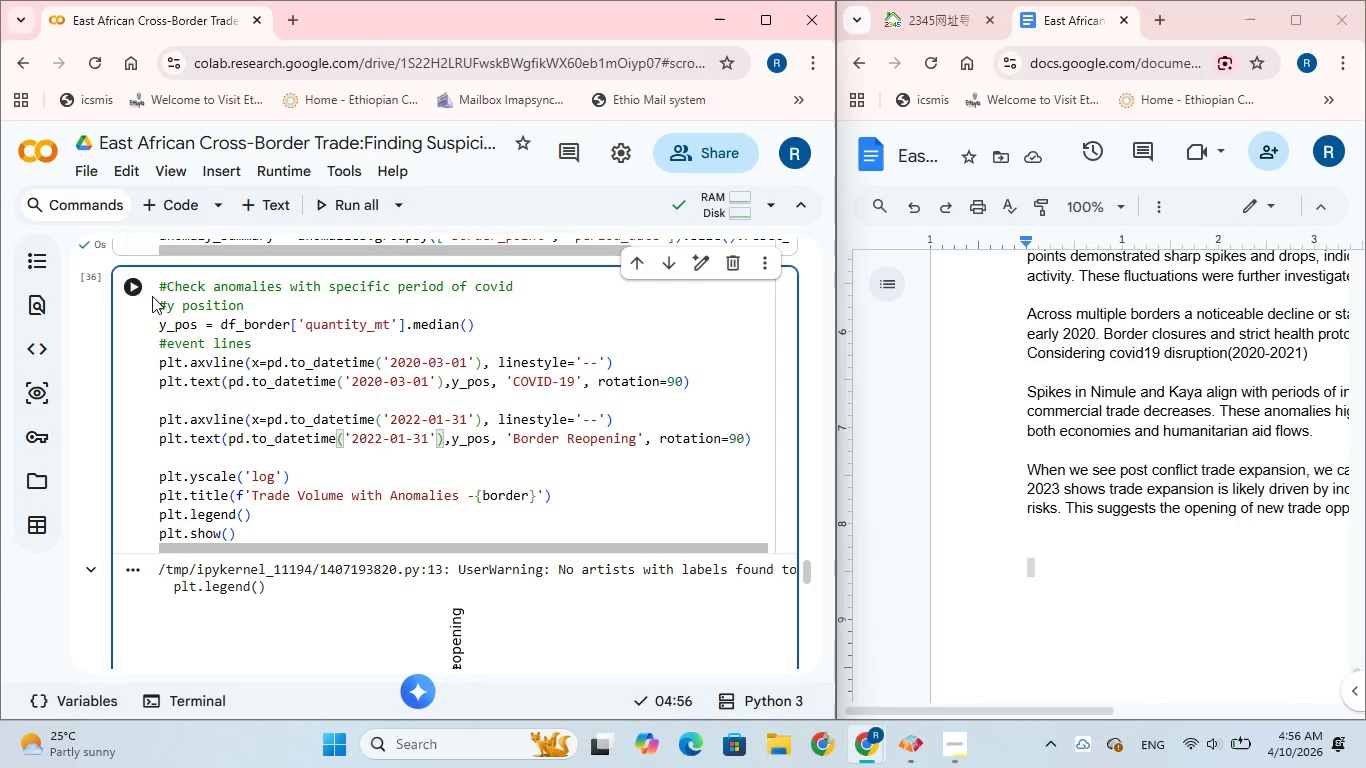 
left_click([134, 289])
 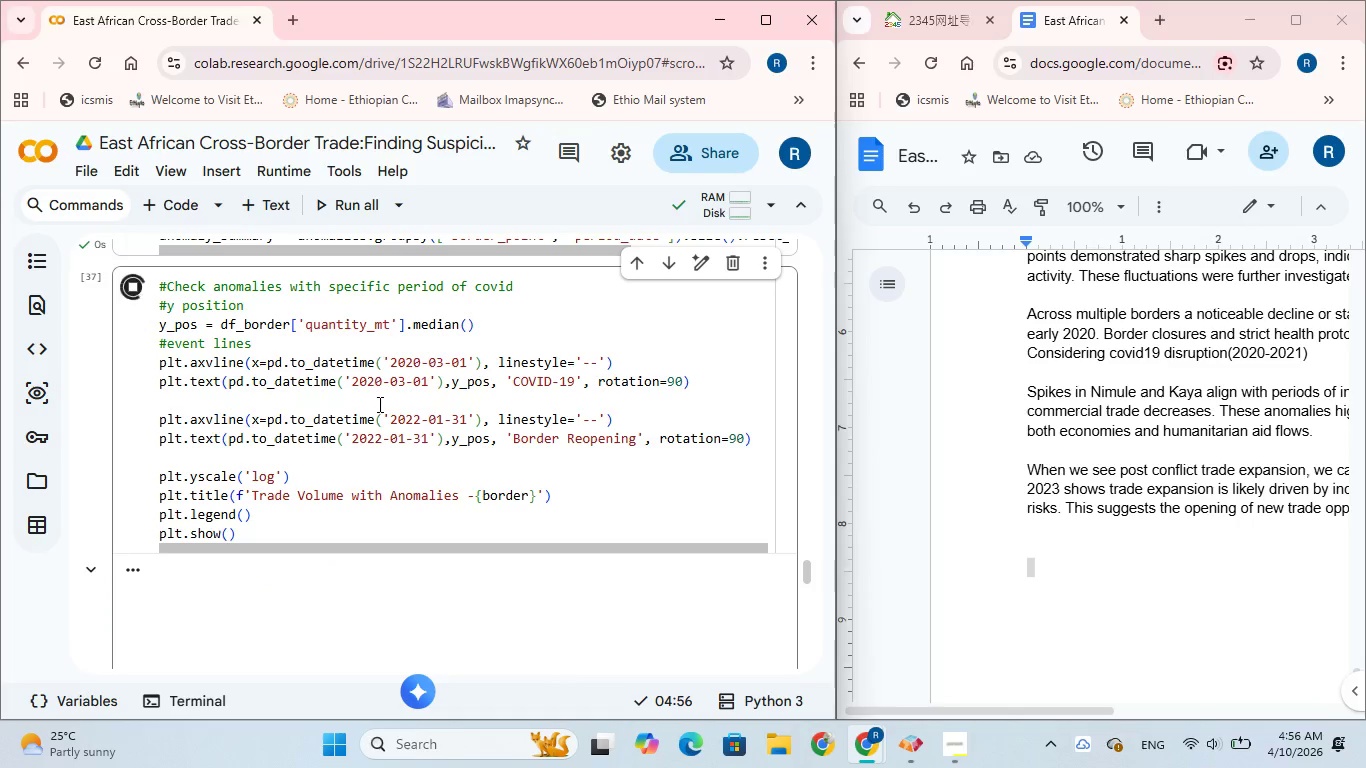 
scroll: coordinate [378, 404], scroll_direction: down, amount: 3.0
 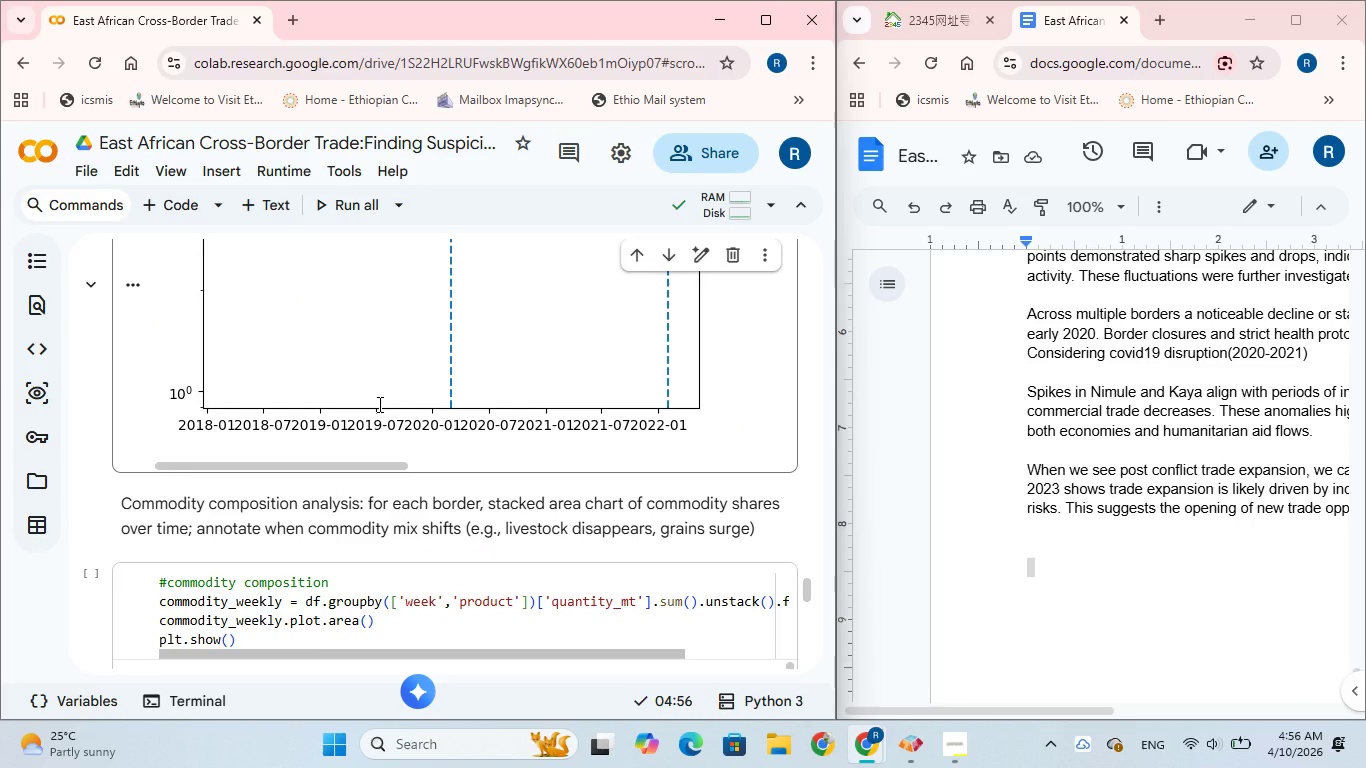 
scroll: coordinate [378, 404], scroll_direction: up, amount: 6.0
 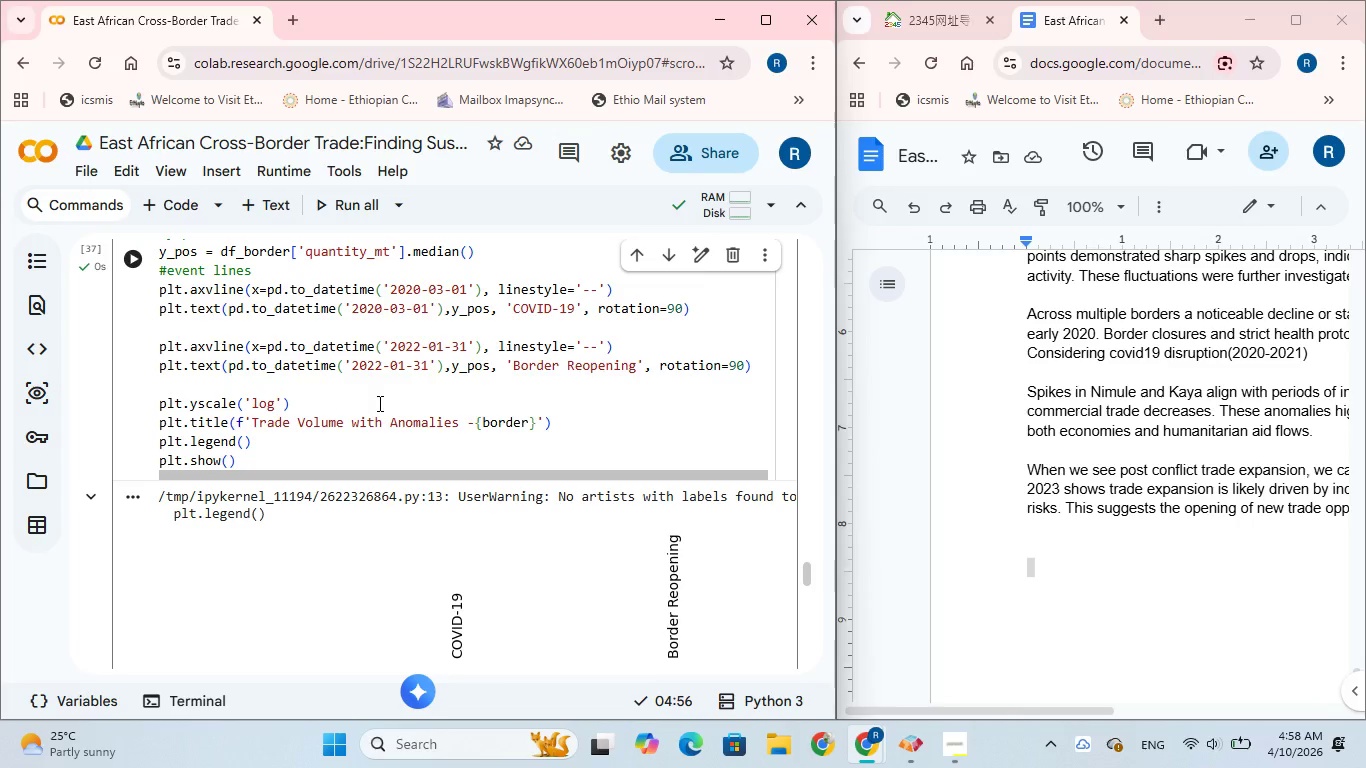 
wait(126.05)
 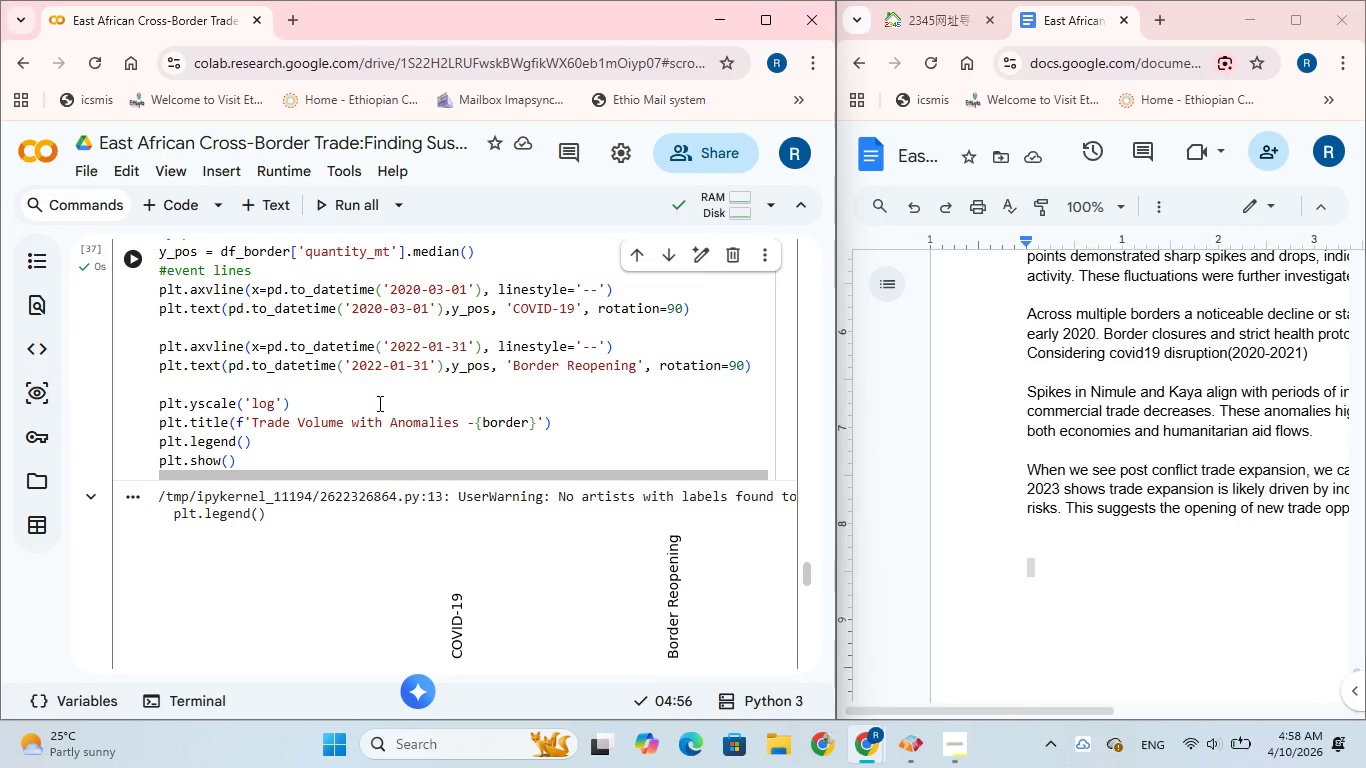 
scroll: coordinate [319, 390], scroll_direction: up, amount: 14.0
 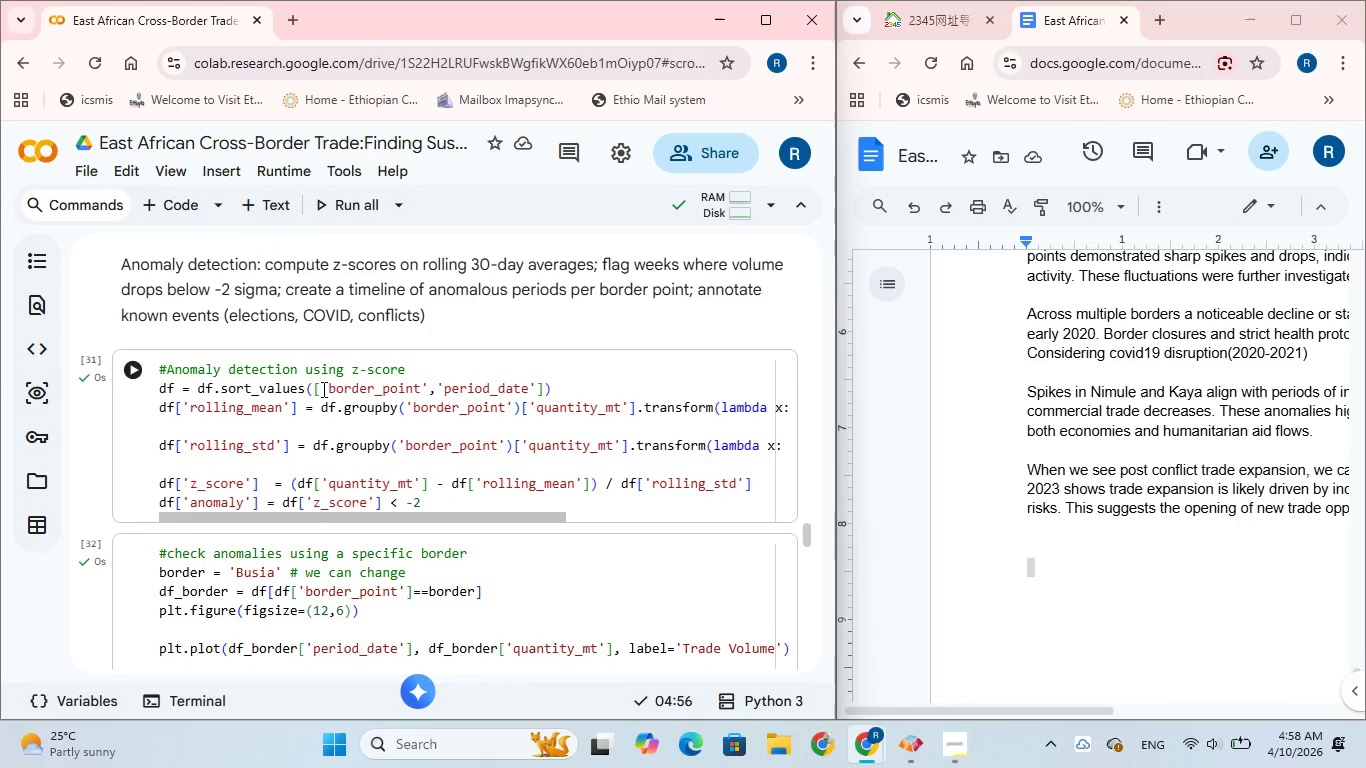 
scroll: coordinate [323, 384], scroll_direction: down, amount: 13.0
 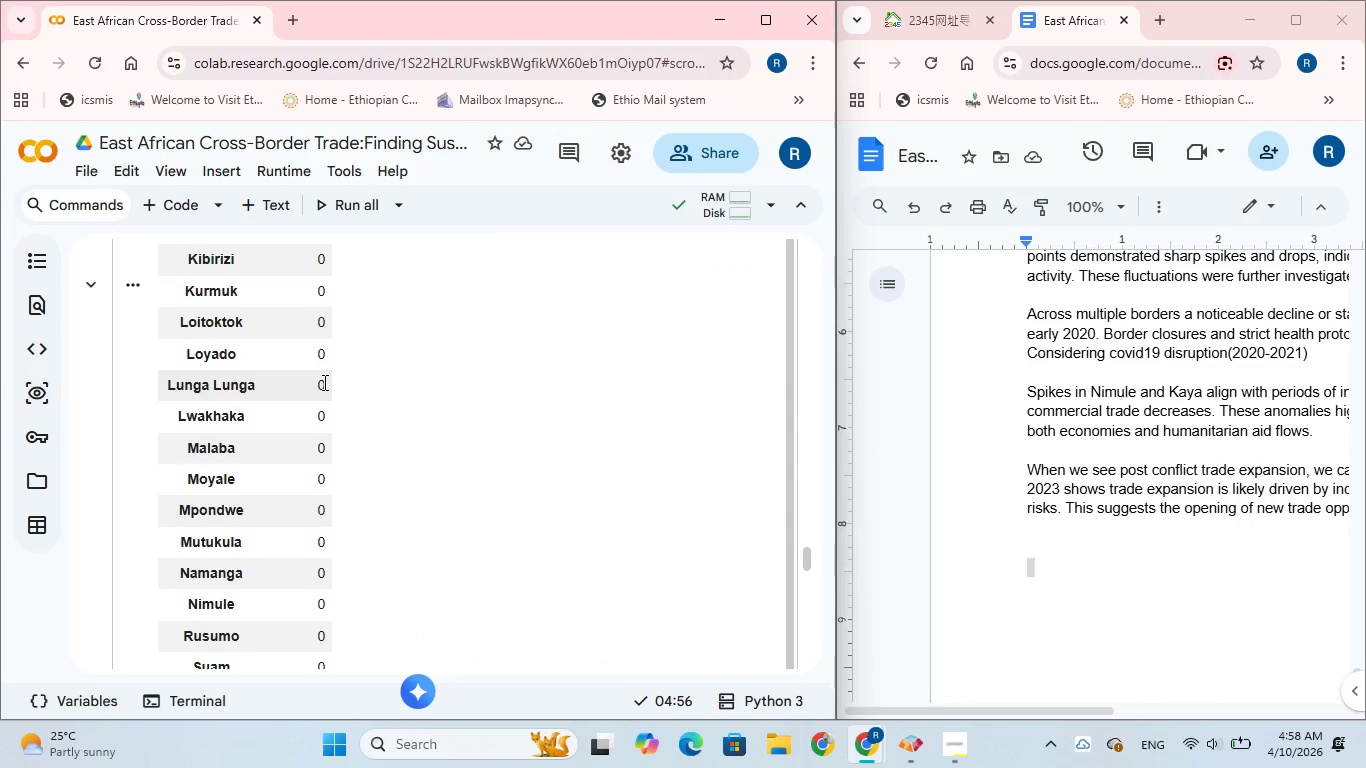 
scroll: coordinate [412, 383], scroll_direction: up, amount: 11.0
 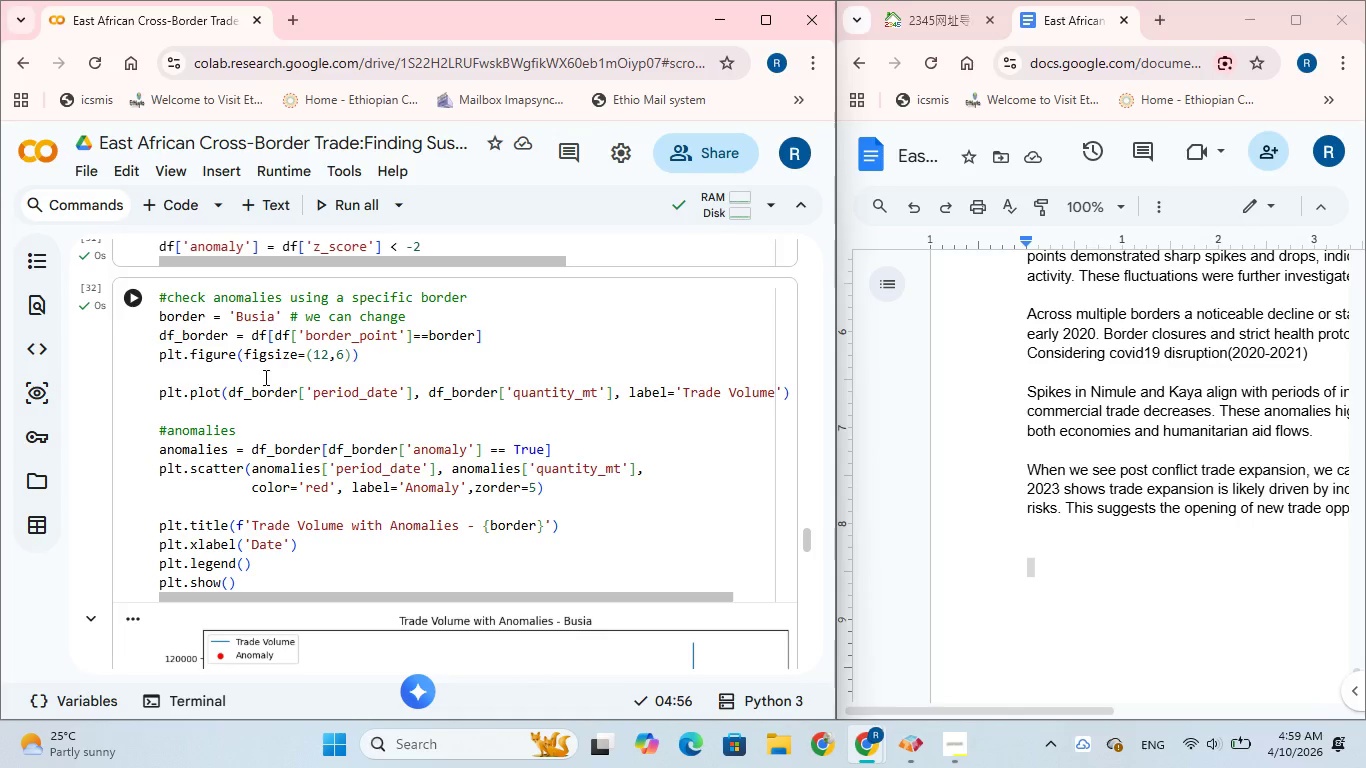 
wait(17.62)
 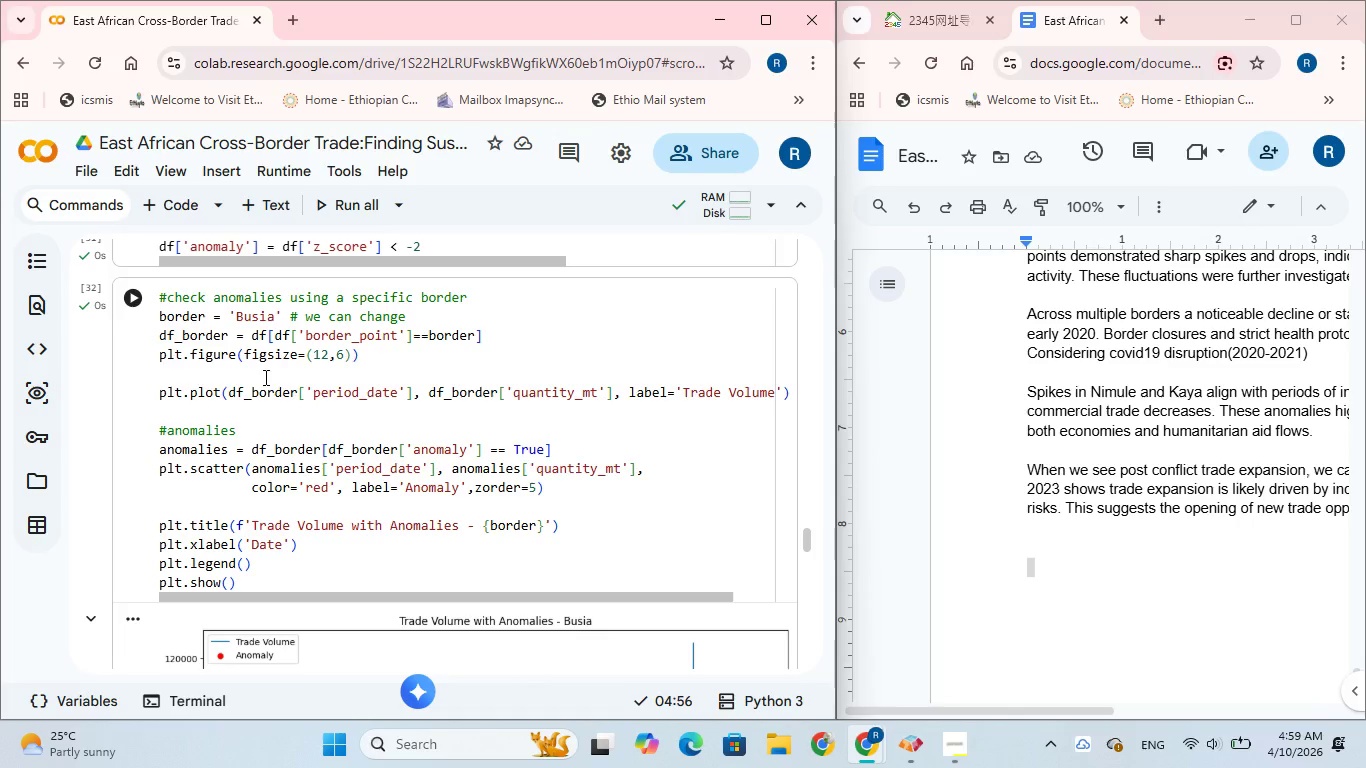 
left_click([160, 356])
 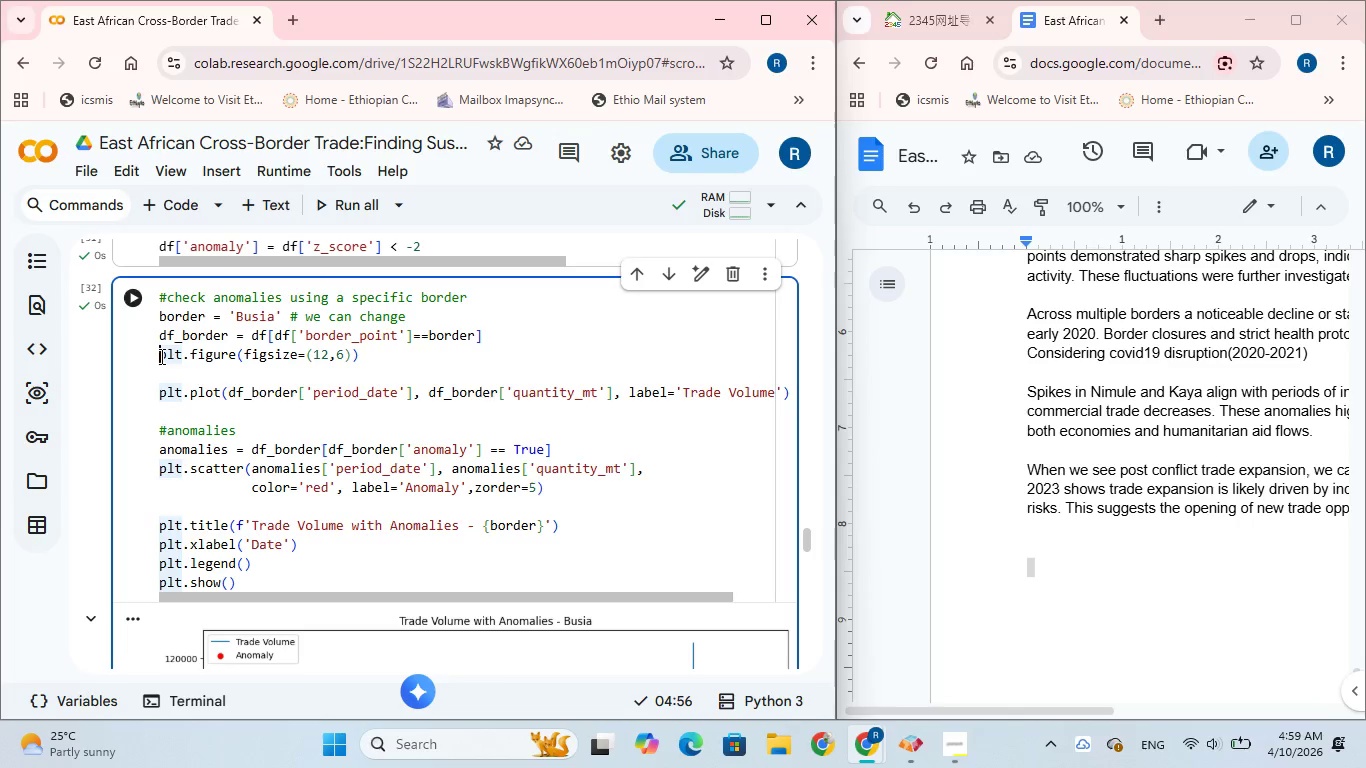 
left_click_drag(start_coordinate=[160, 356], to_coordinate=[554, 492])
 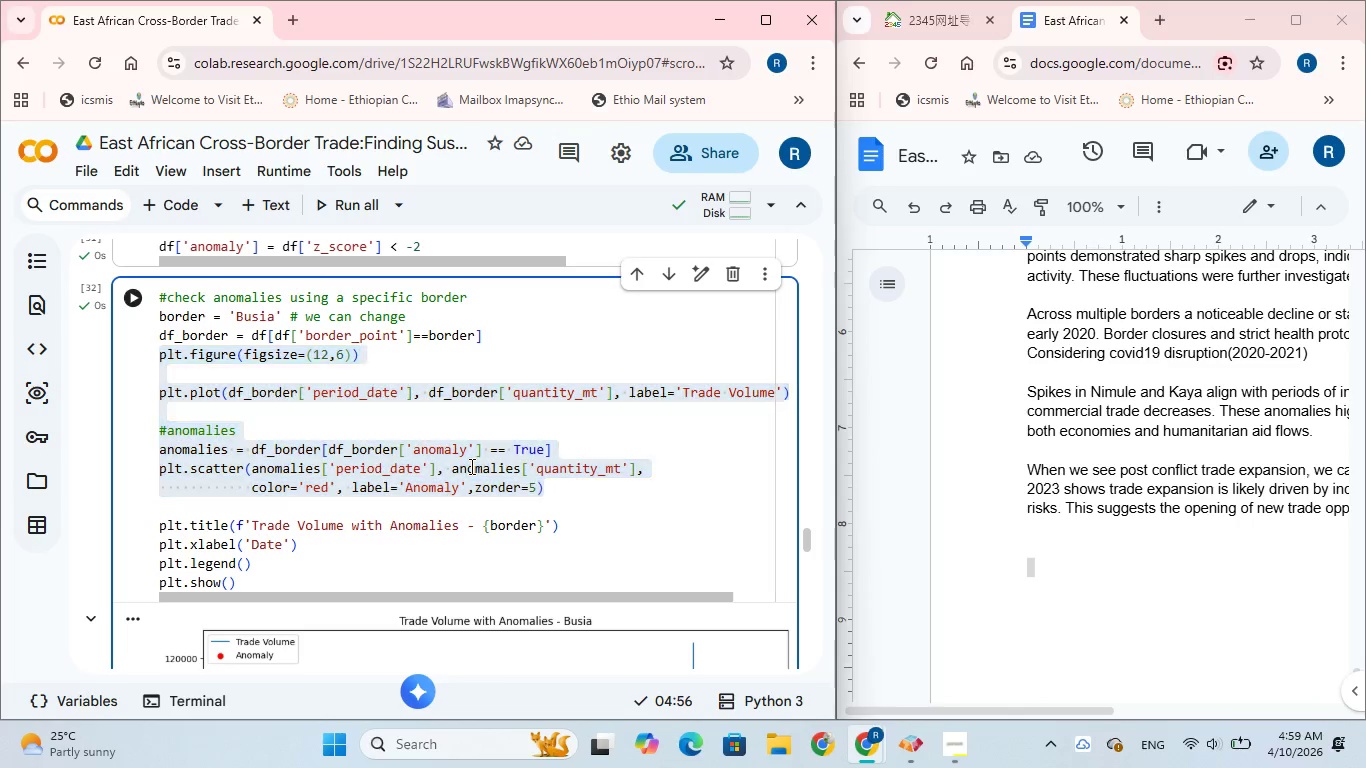 
right_click([470, 466])
 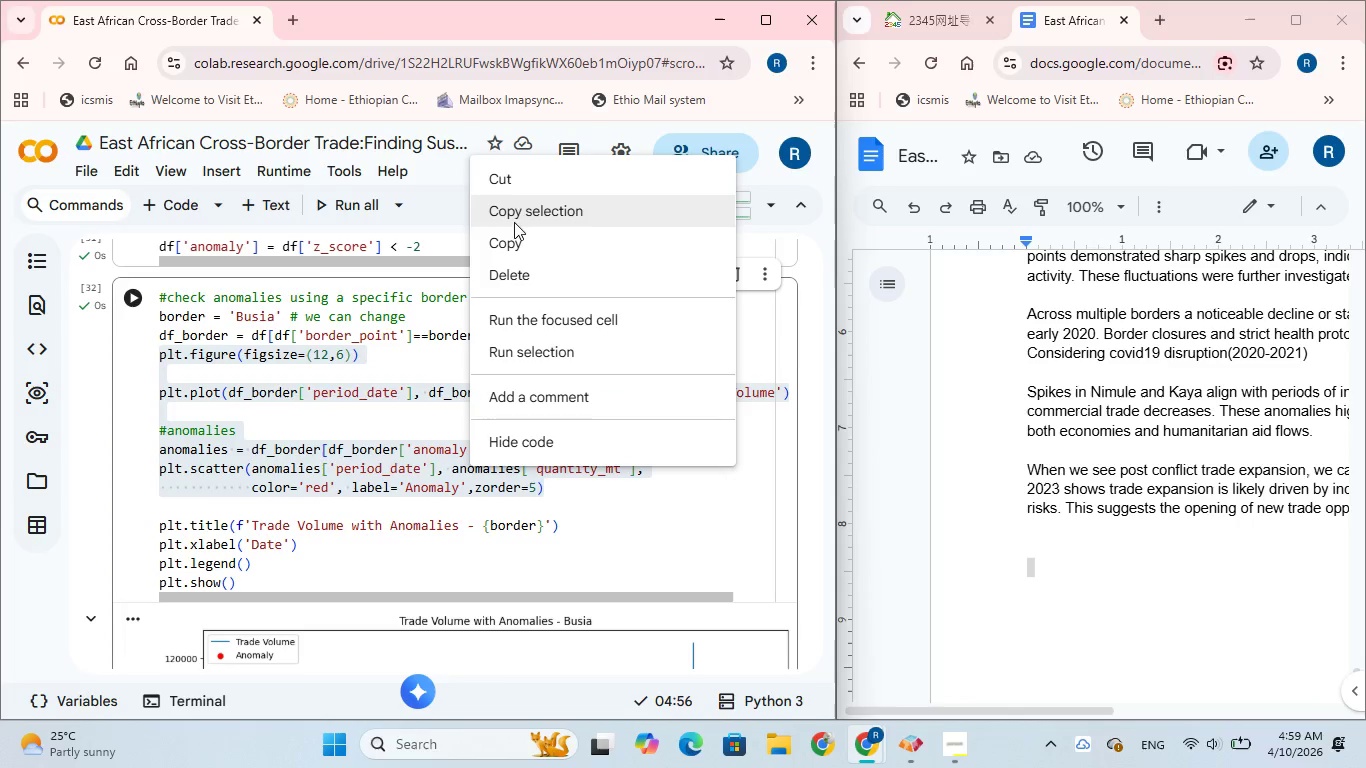 
left_click([517, 214])
 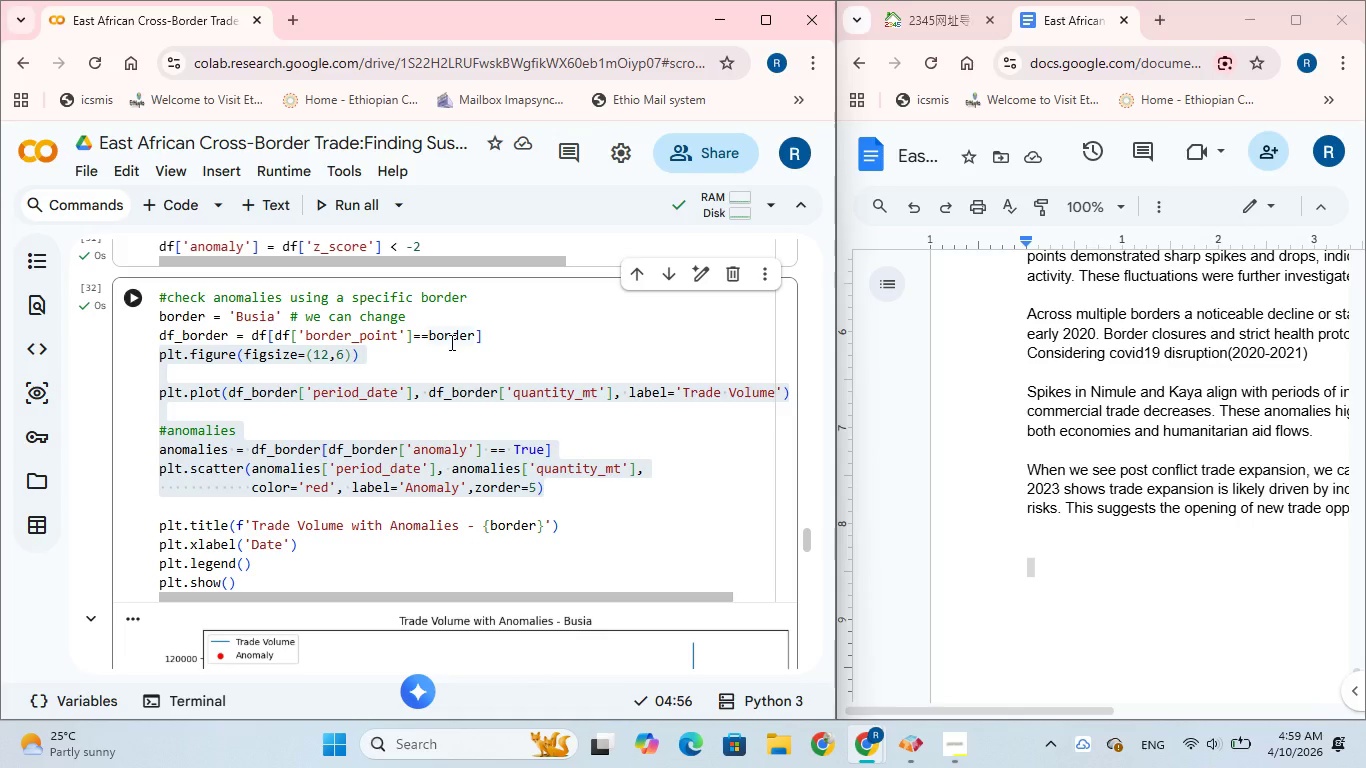 
wait(14.45)
 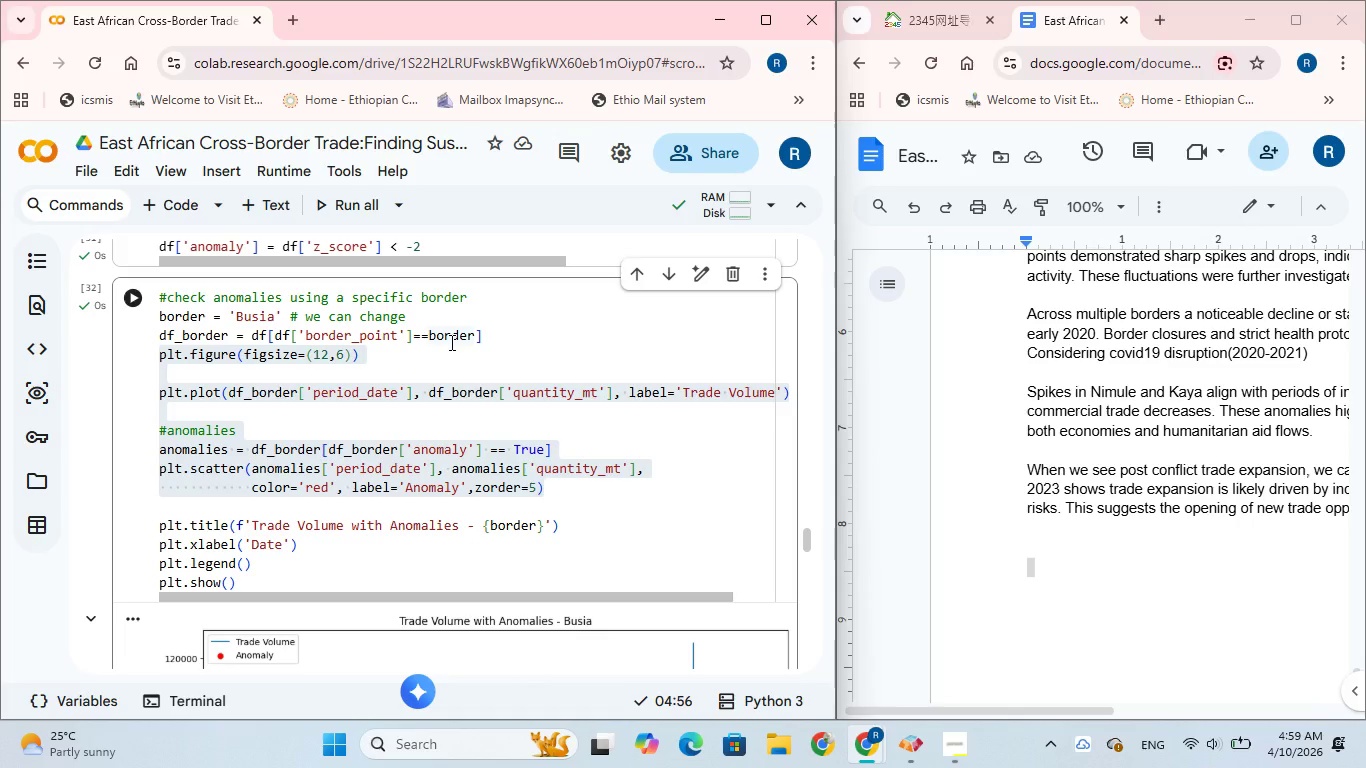 
scroll: coordinate [450, 342], scroll_direction: down, amount: 3.0
 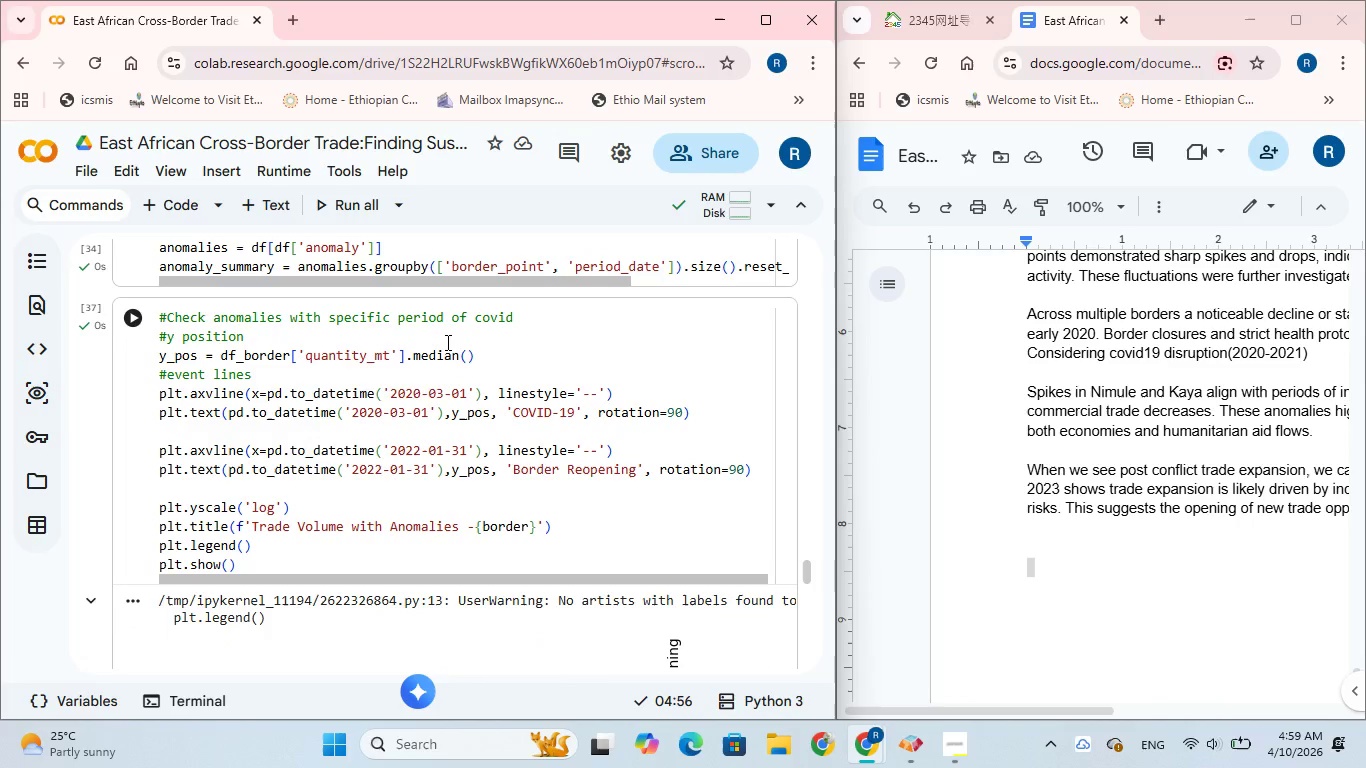 
left_click([300, 333])
 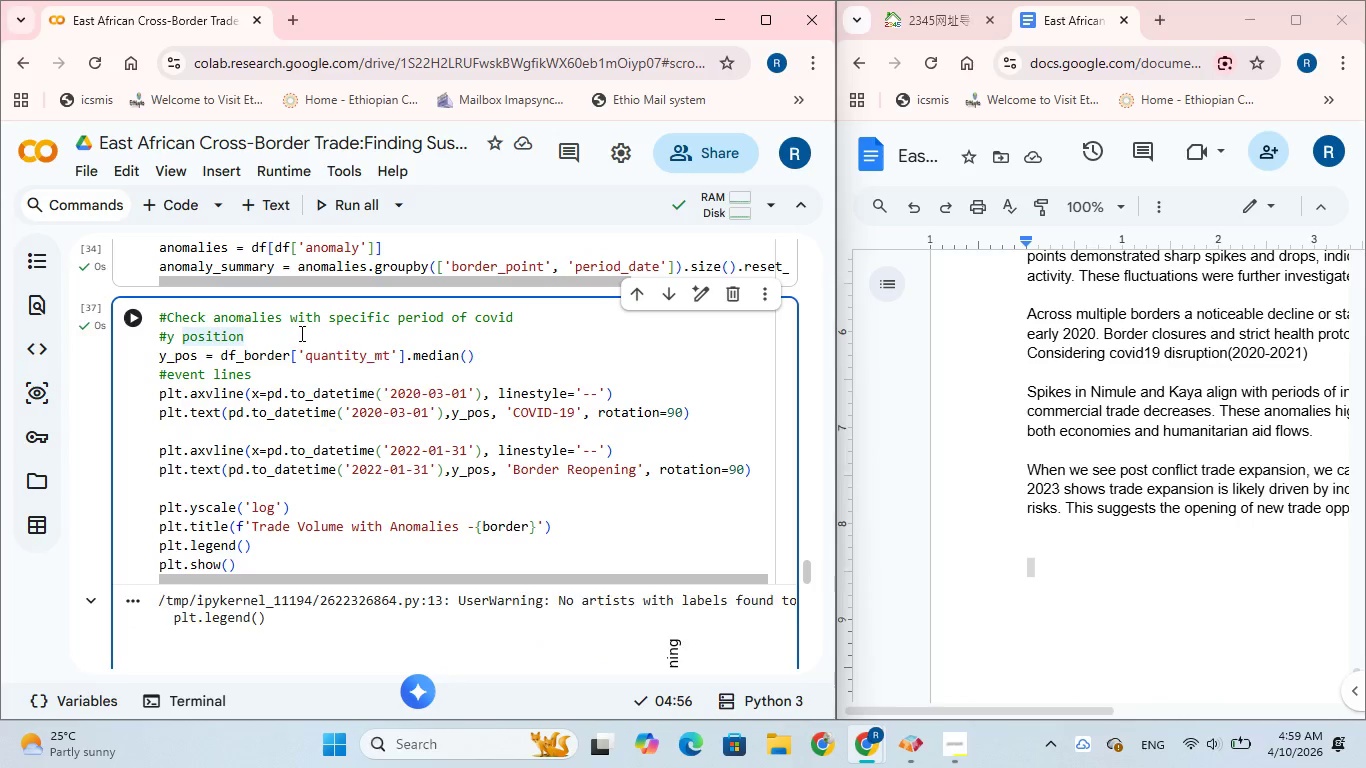 
key(Enter)
 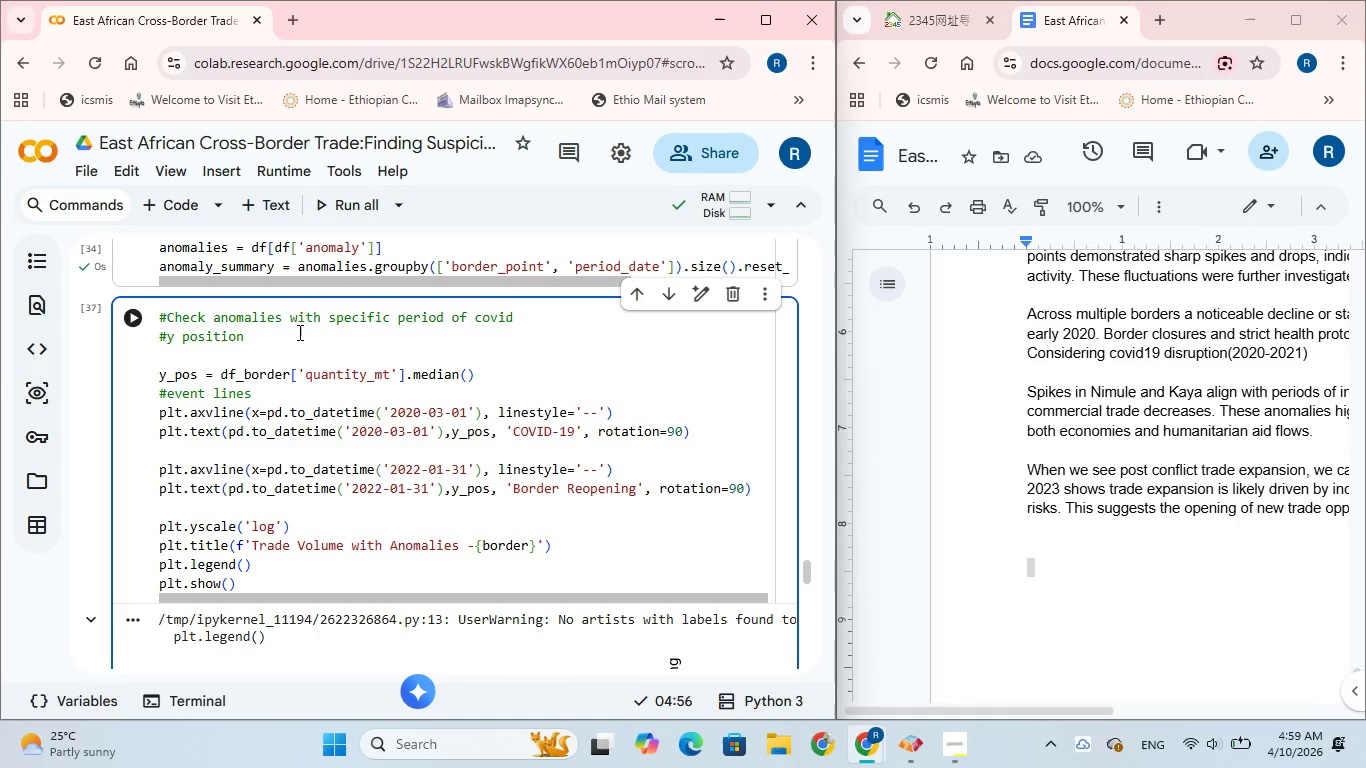 
key(Control+V)
 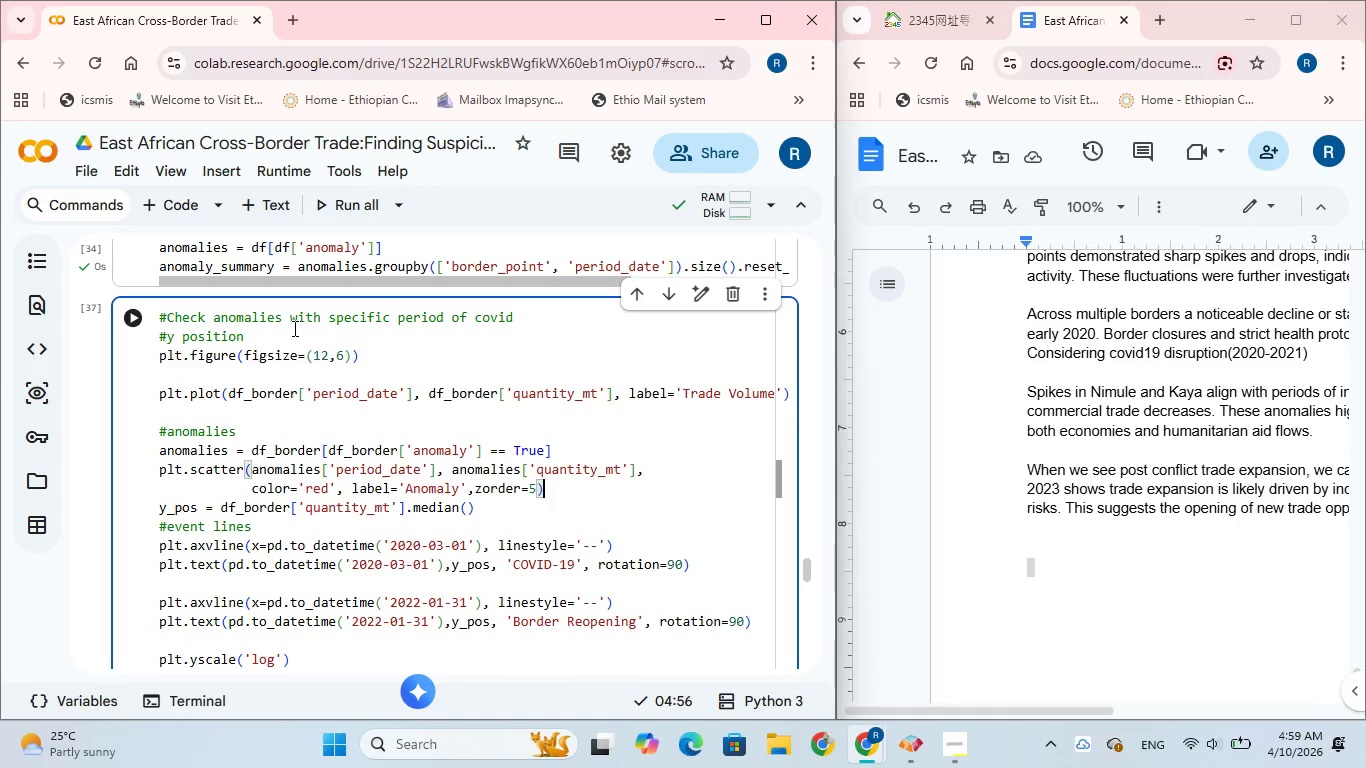 
key(Enter)
 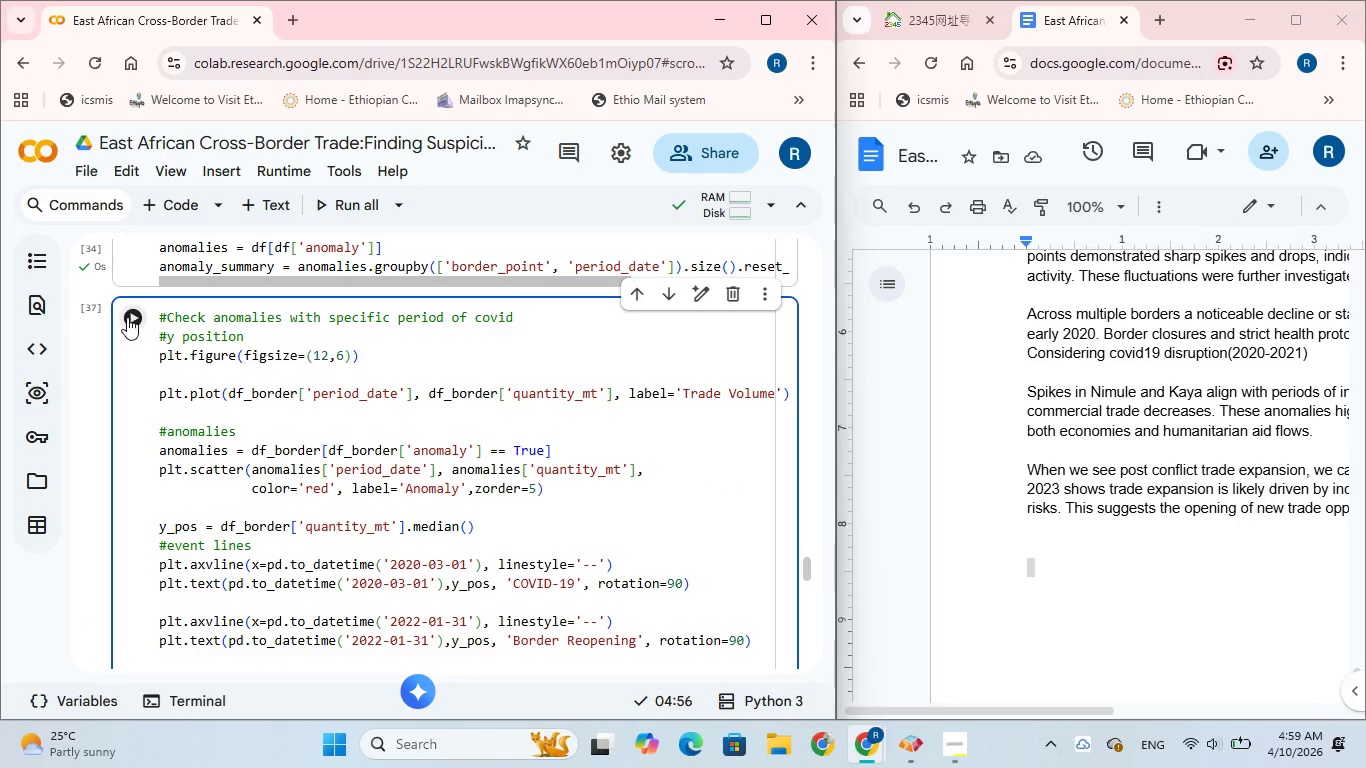 
left_click([127, 313])
 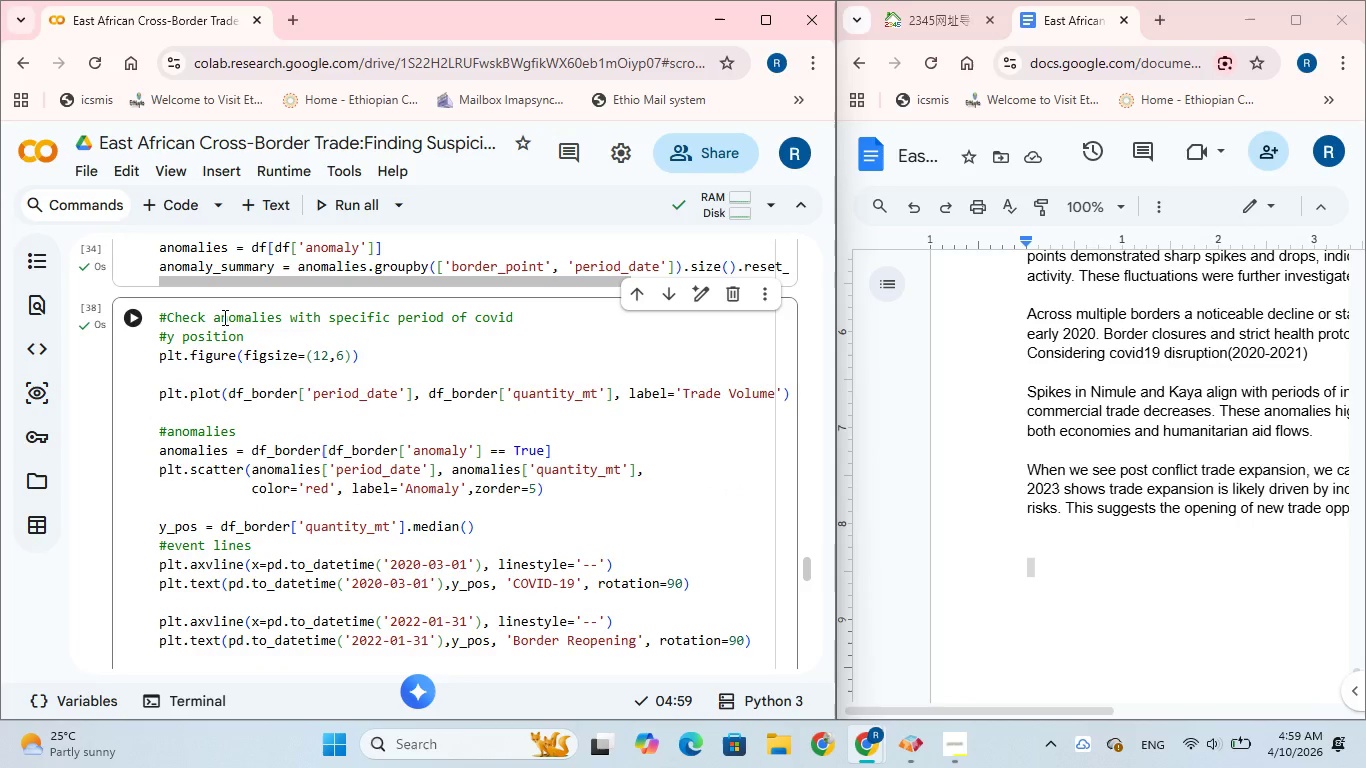 
scroll: coordinate [224, 317], scroll_direction: down, amount: 5.0
 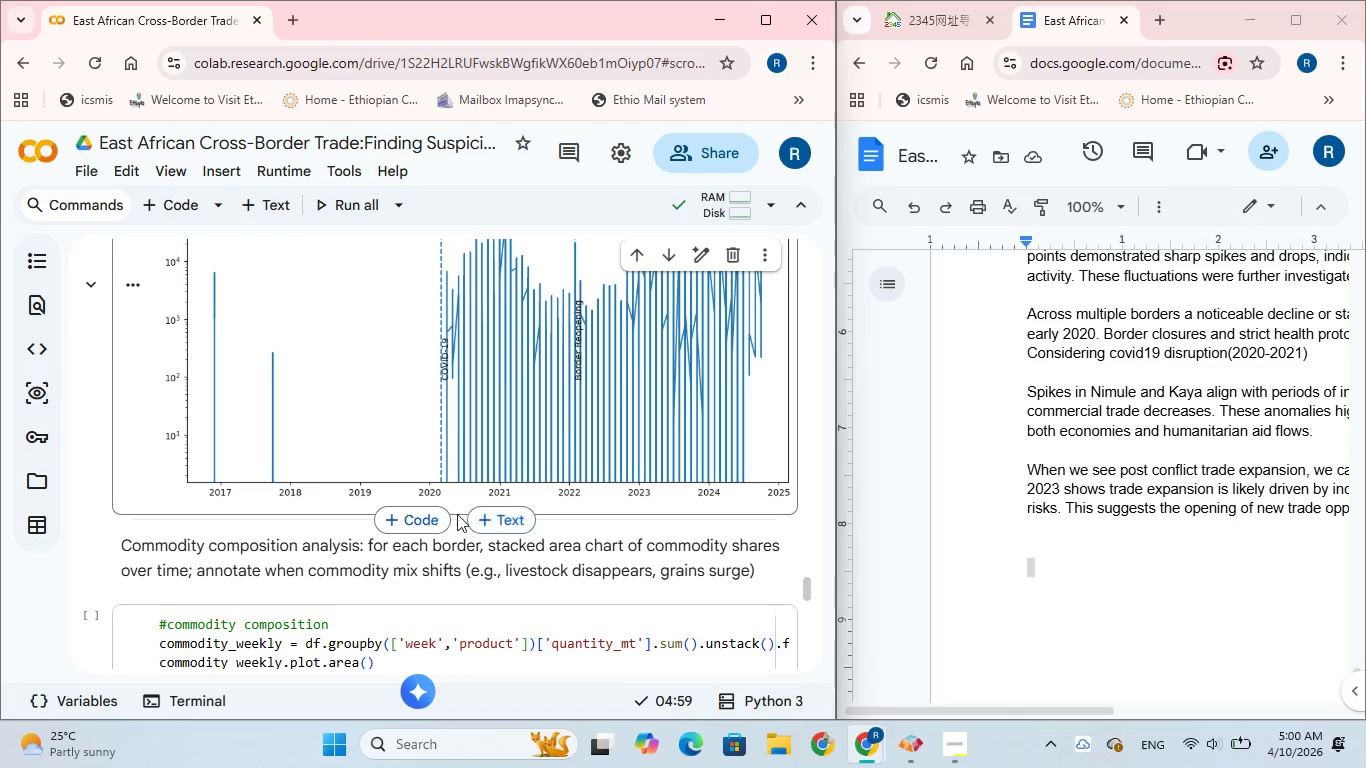 
left_click([424, 515])
 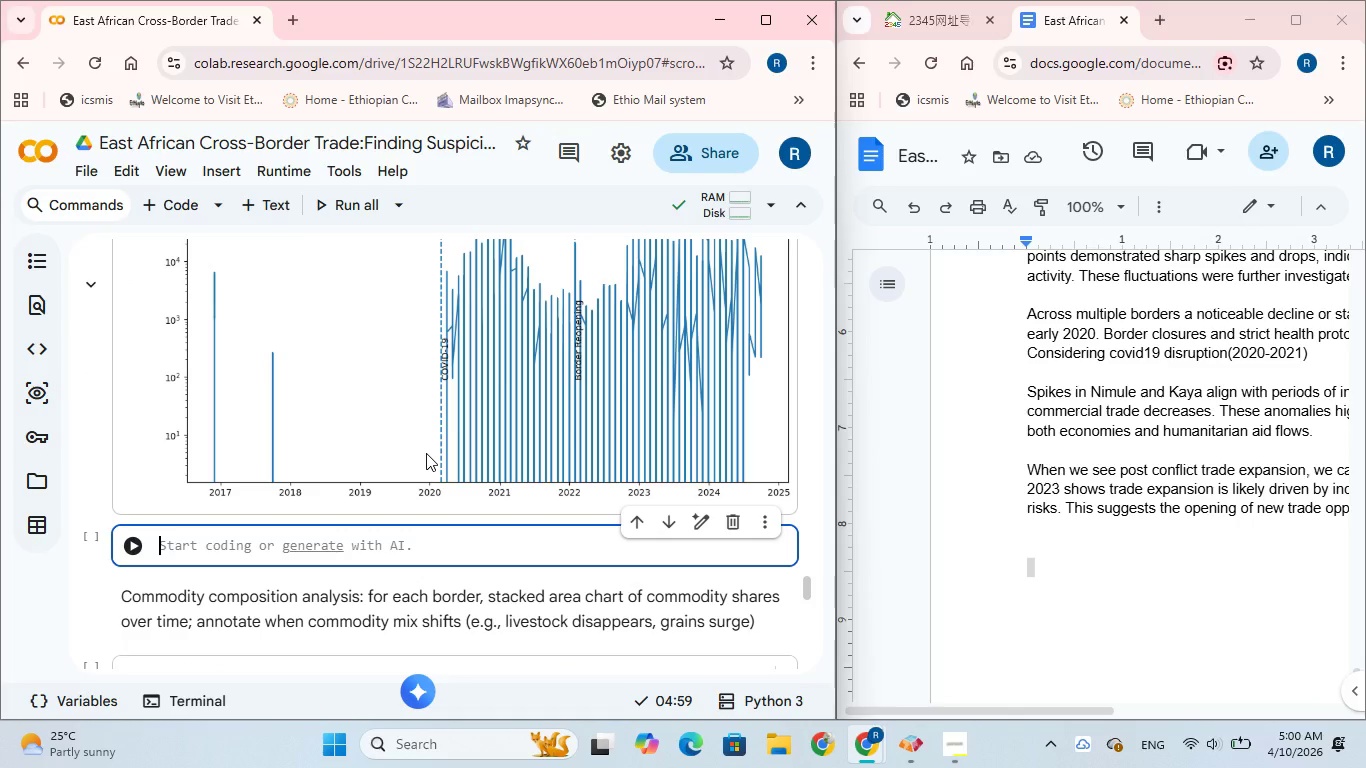 
wait(9.41)
 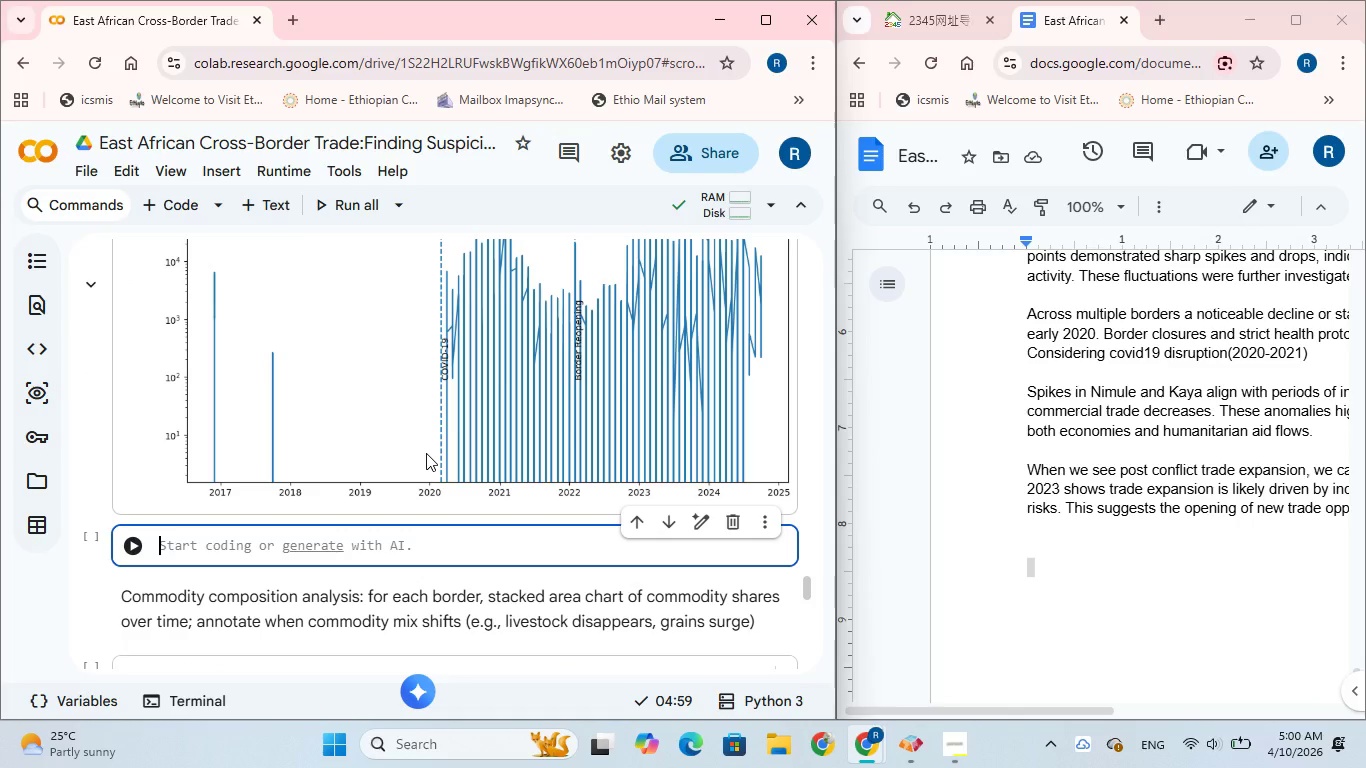 
scroll: coordinate [496, 459], scroll_direction: down, amount: 15.0
 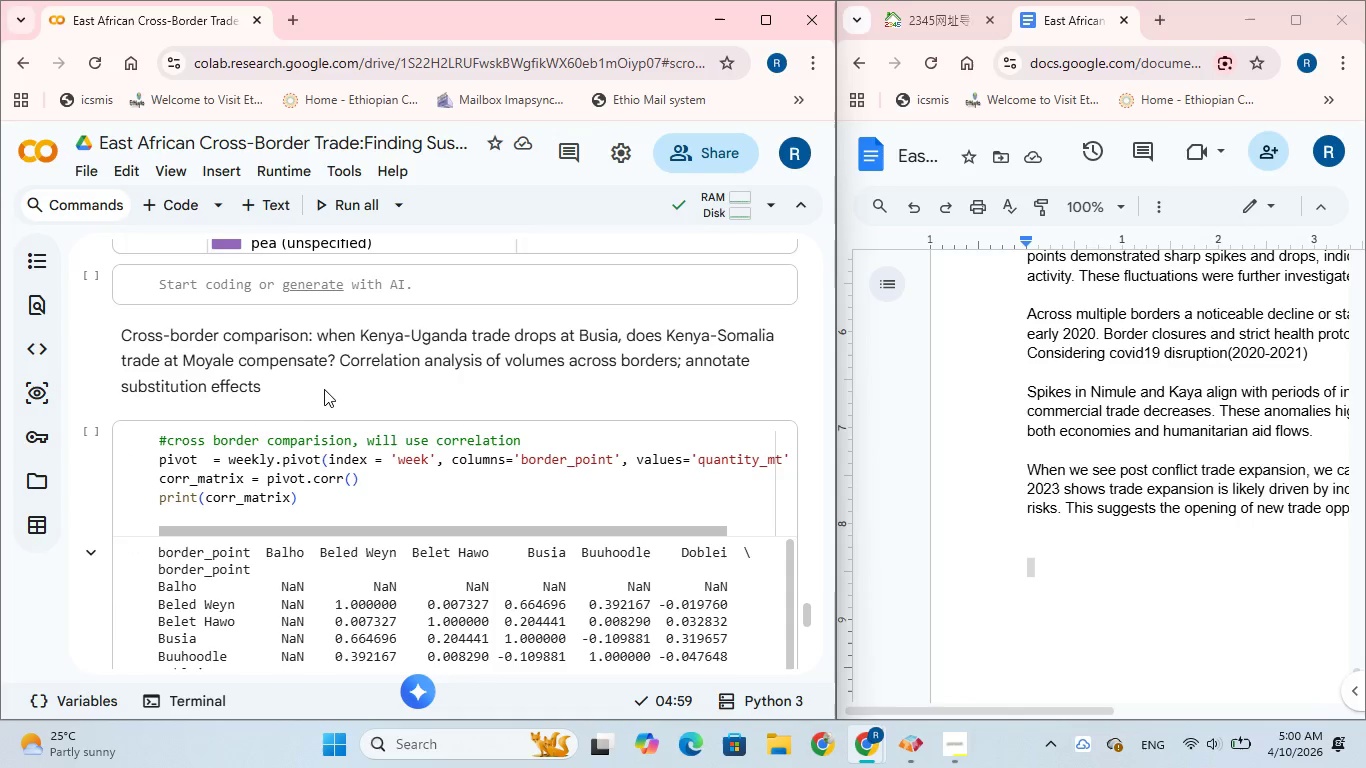 
wait(24.13)
 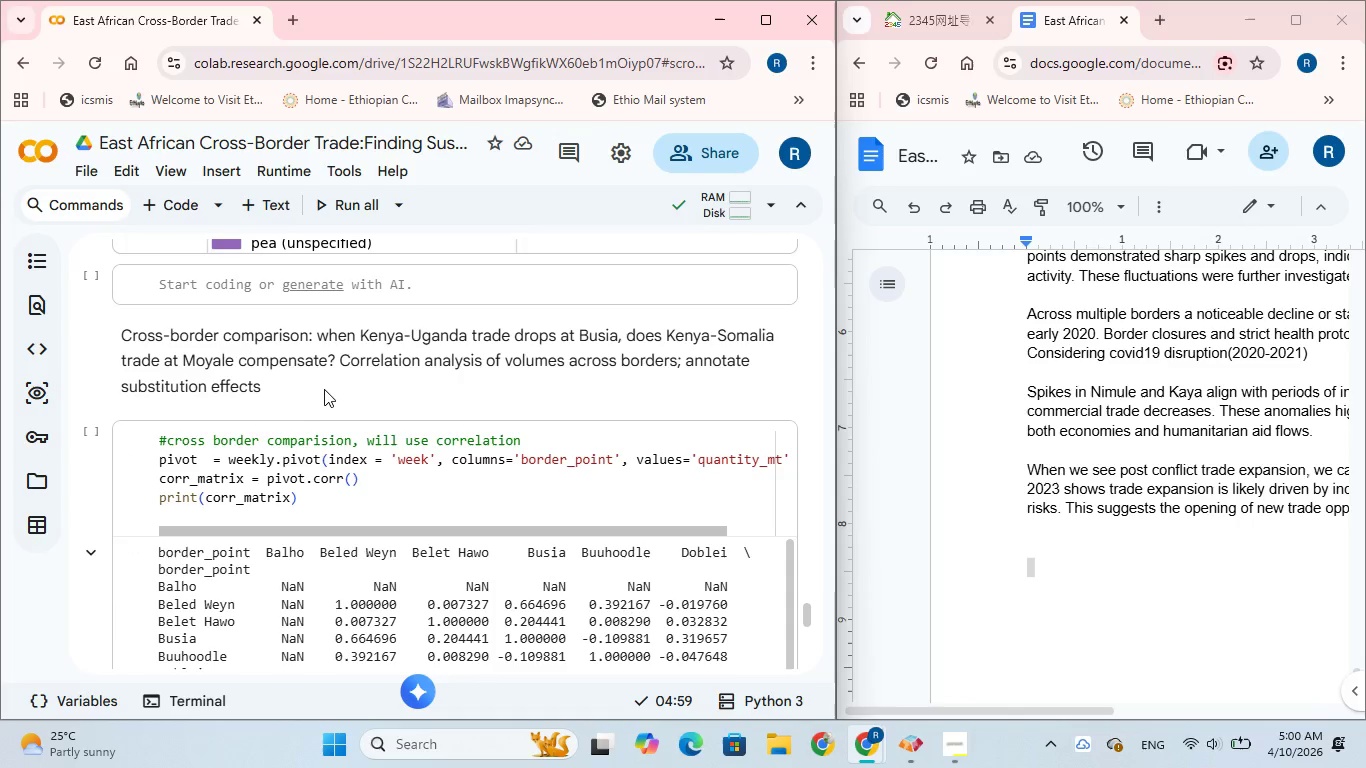 
left_click([190, 288])
 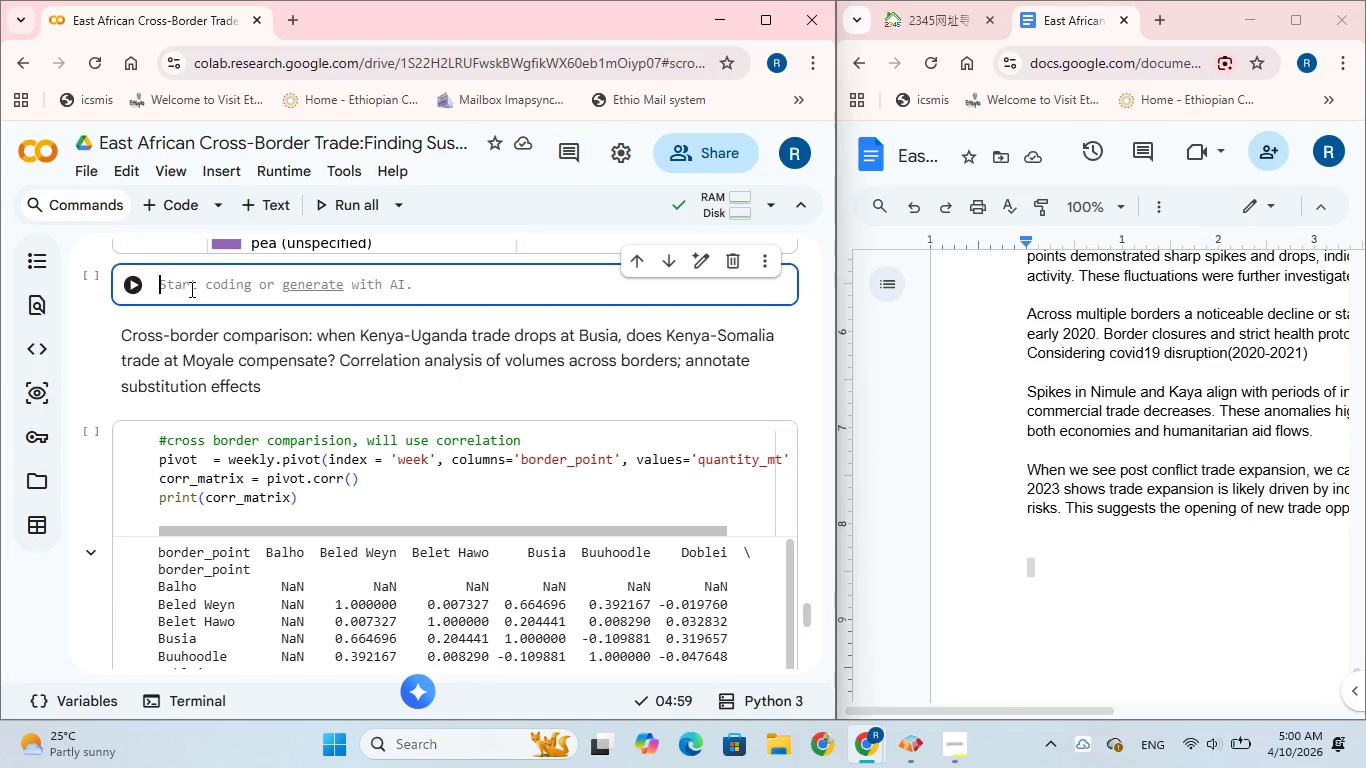 
type(#let's check each order)
 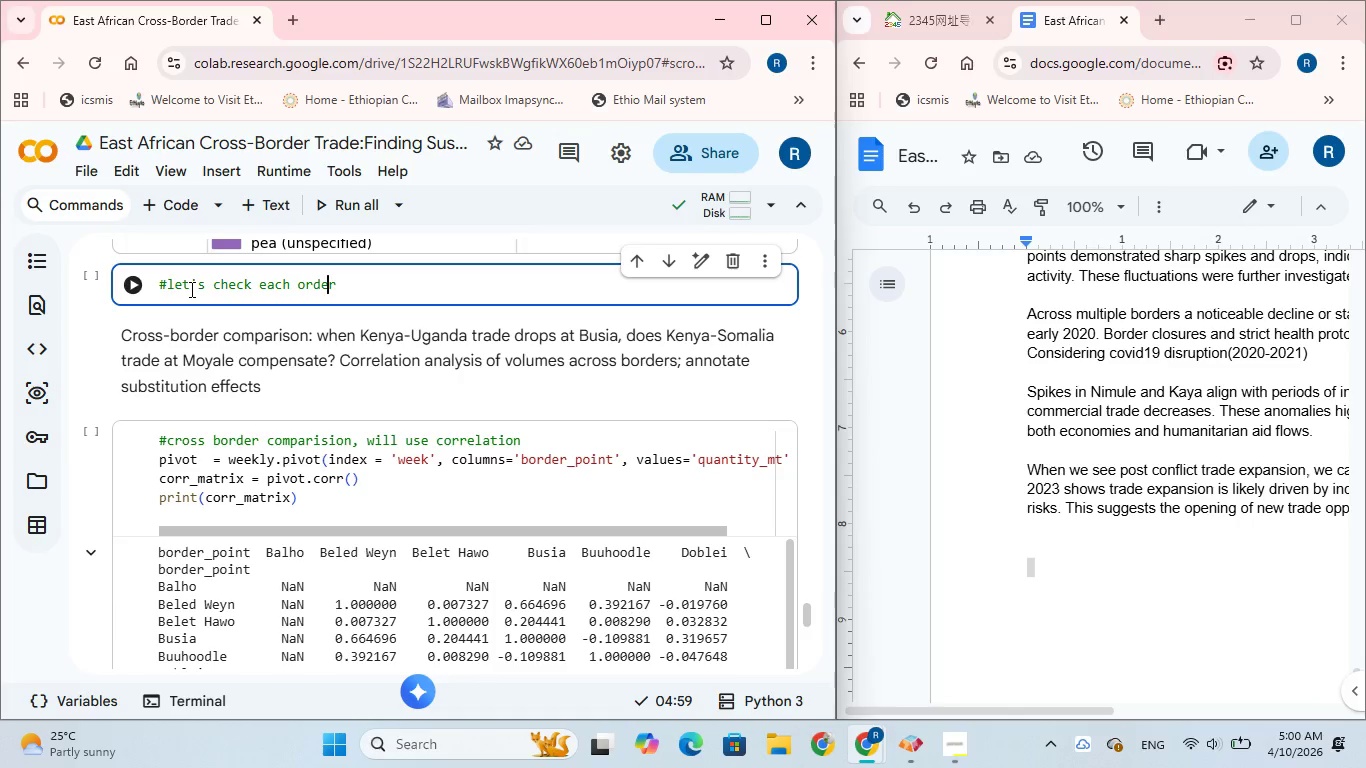 
key(ArrowLeft)
 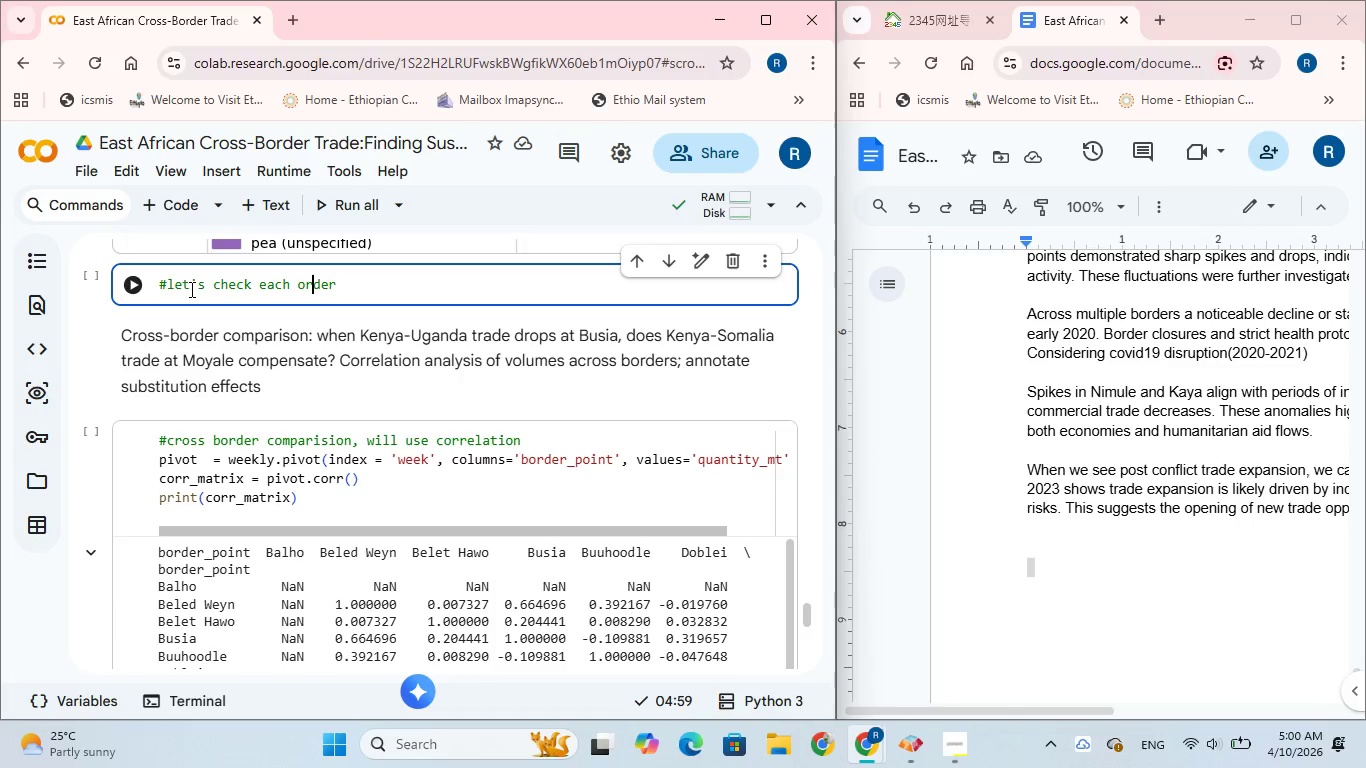 
key(ArrowLeft)
 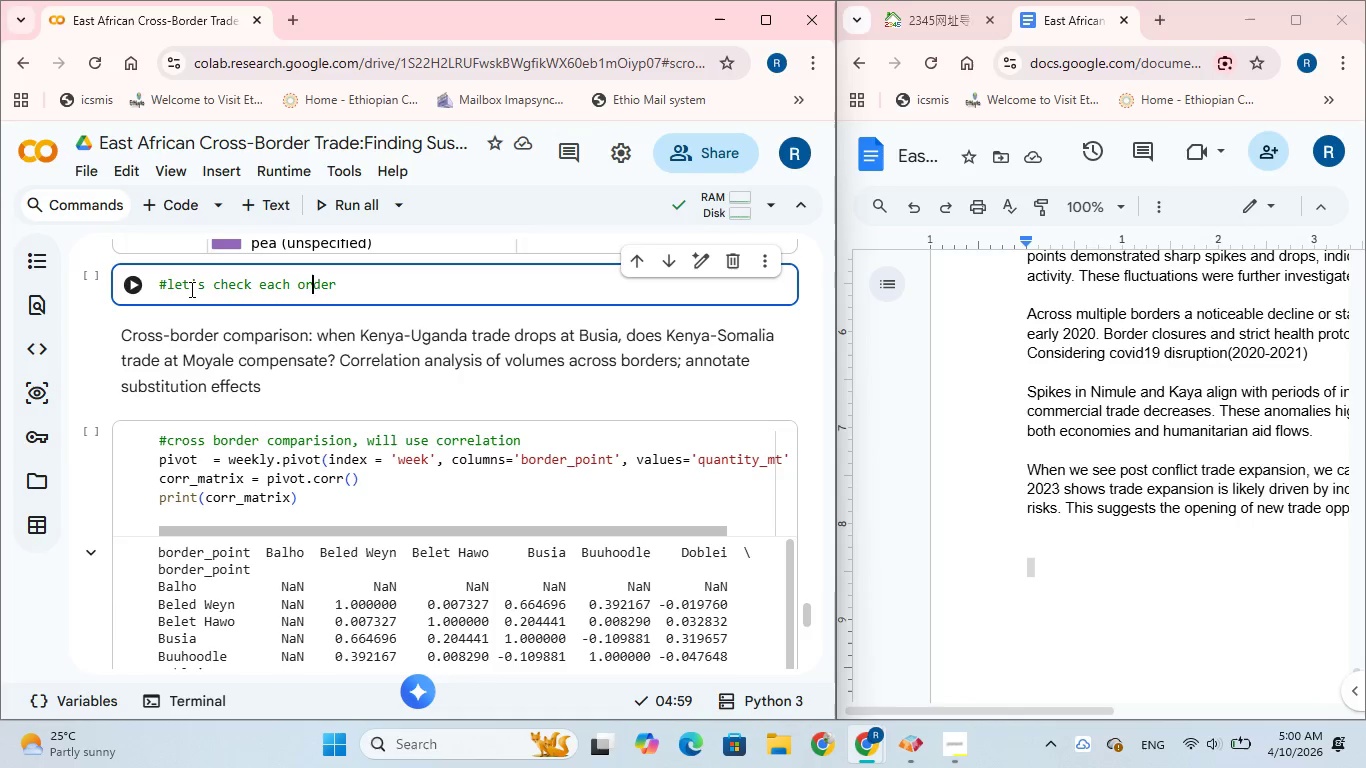 
key(ArrowLeft)
 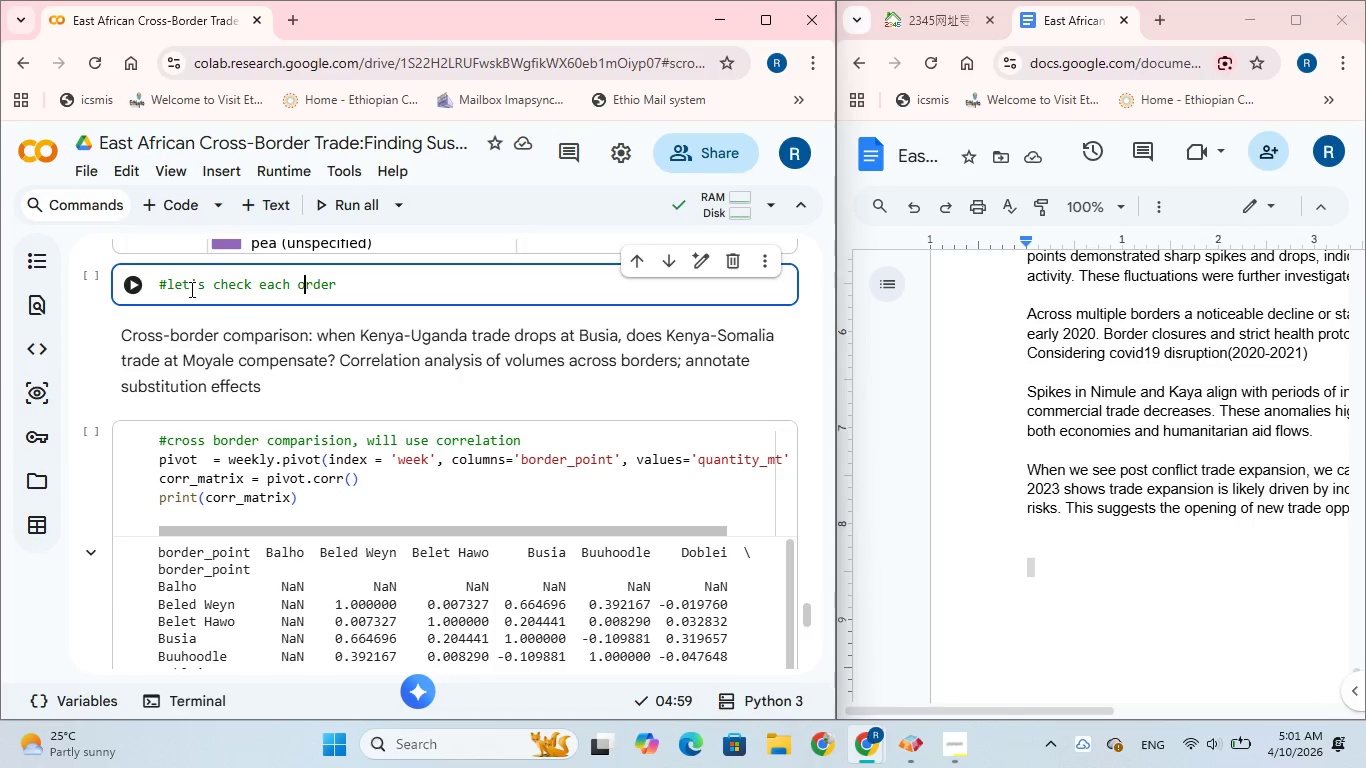 
key(ArrowLeft)
 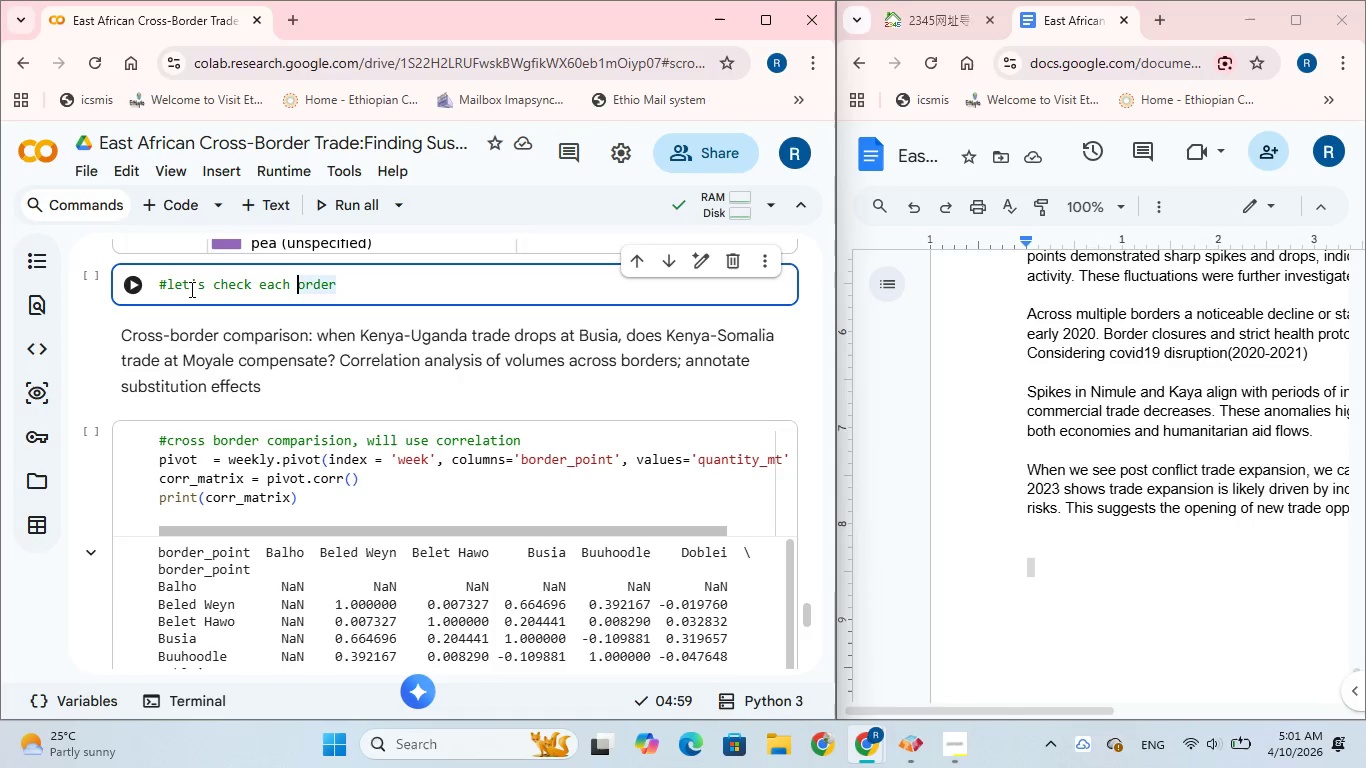 
key(ArrowLeft)
 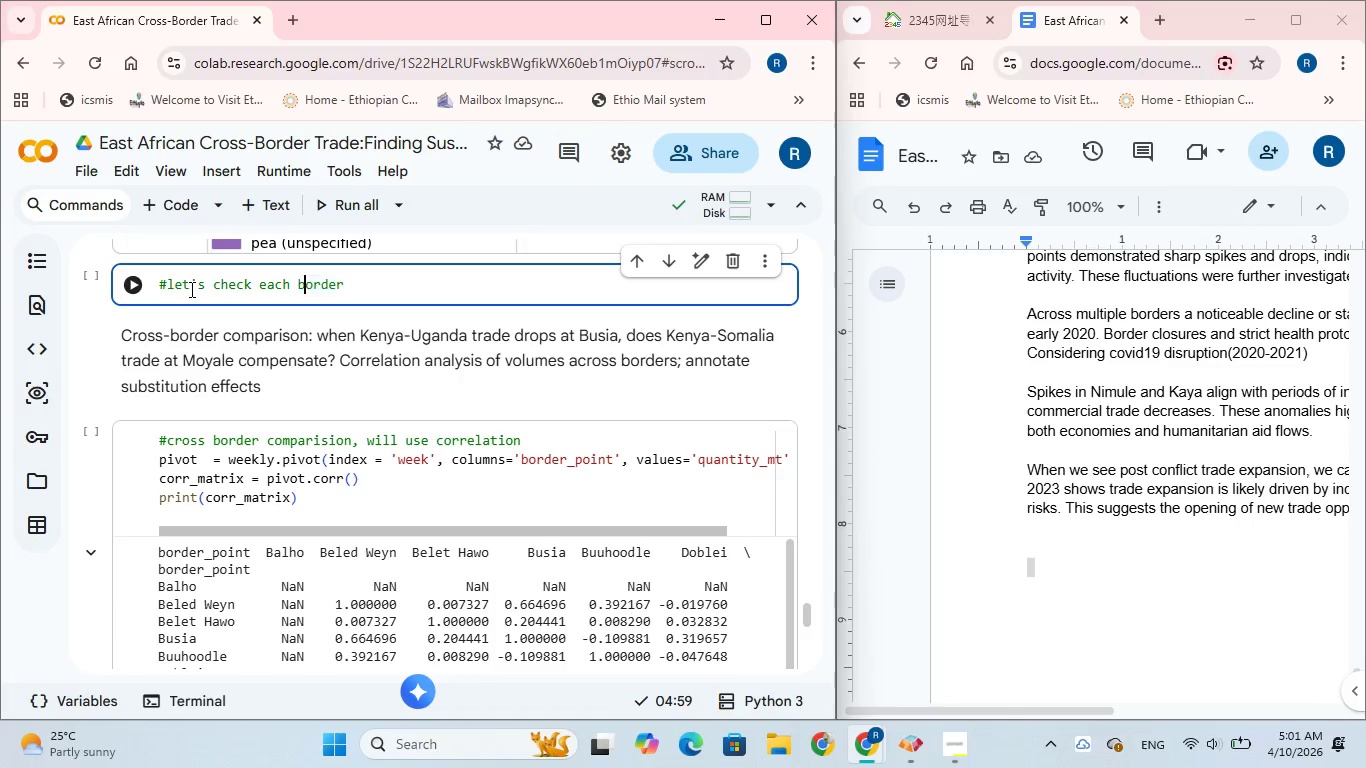 
key(B)
 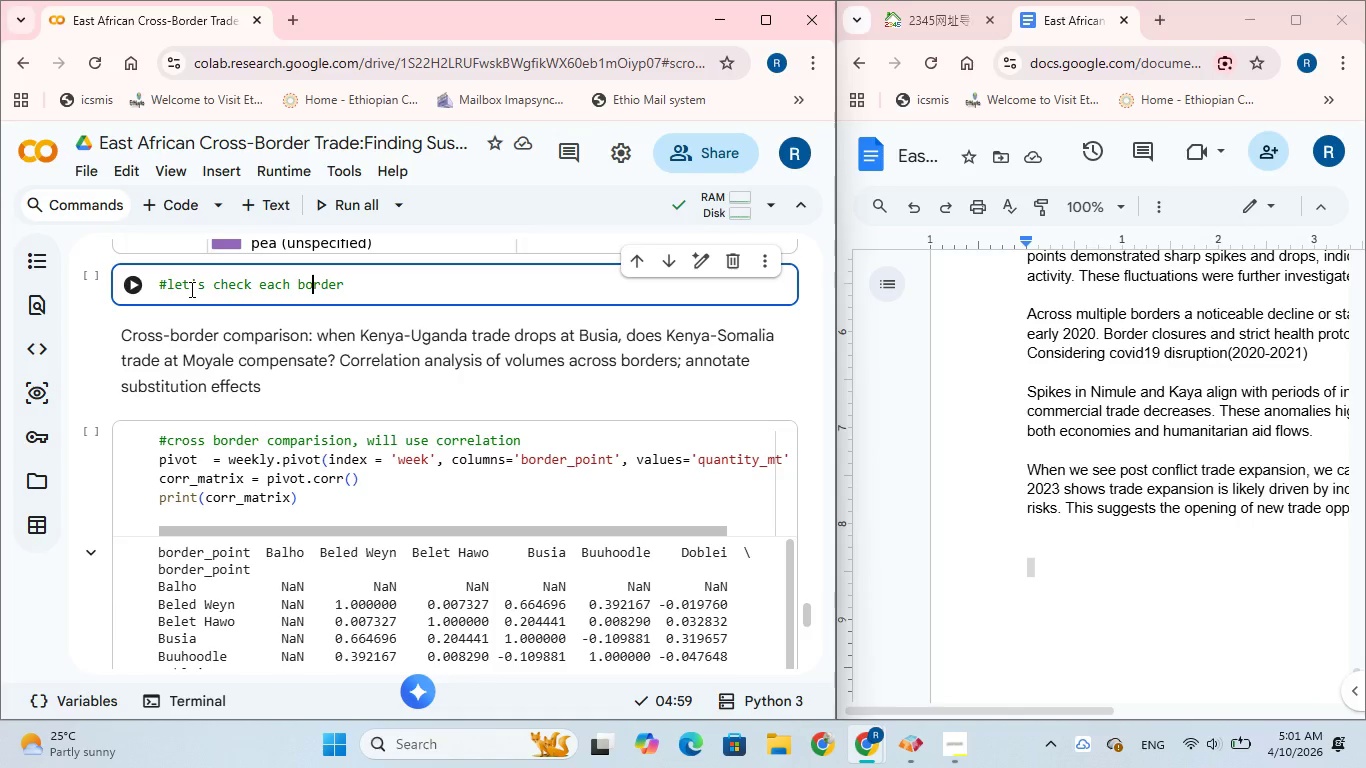 
key(ArrowRight)
 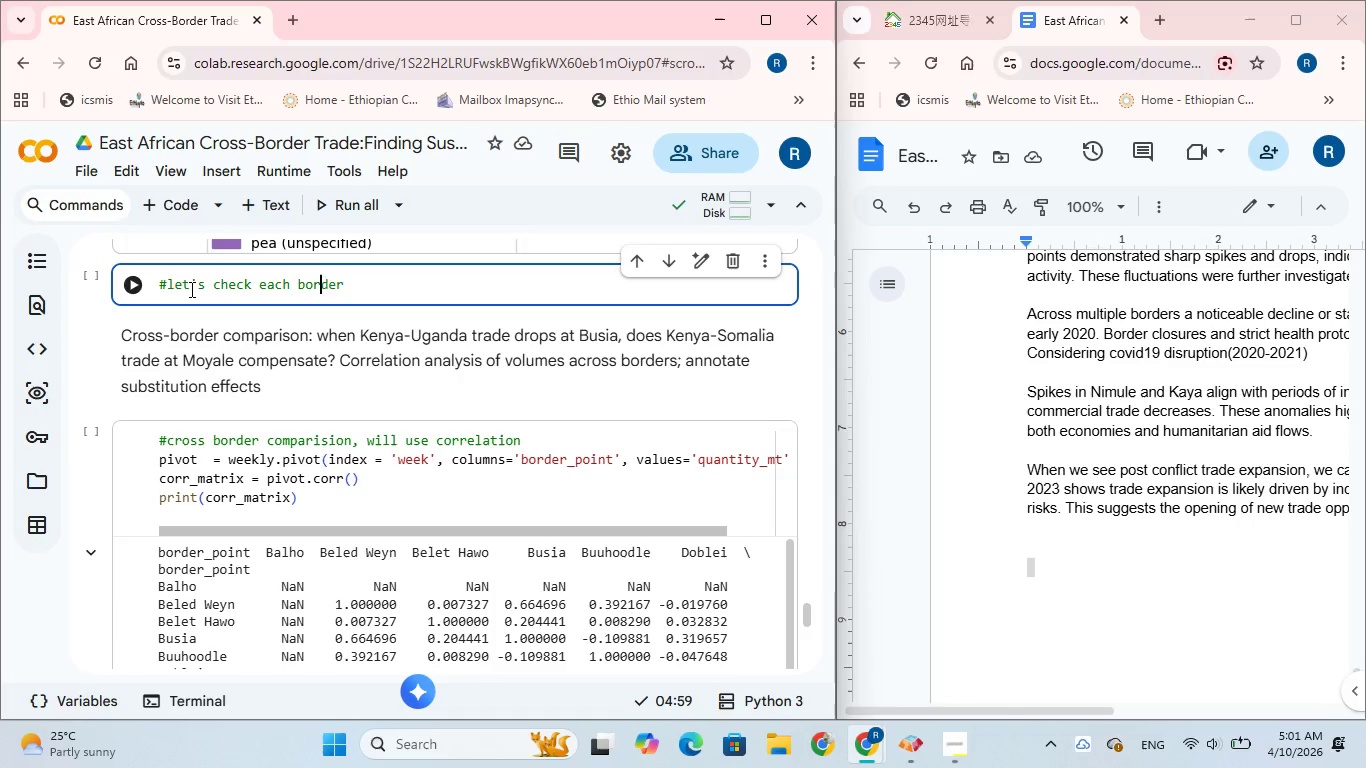 
key(ArrowRight)
 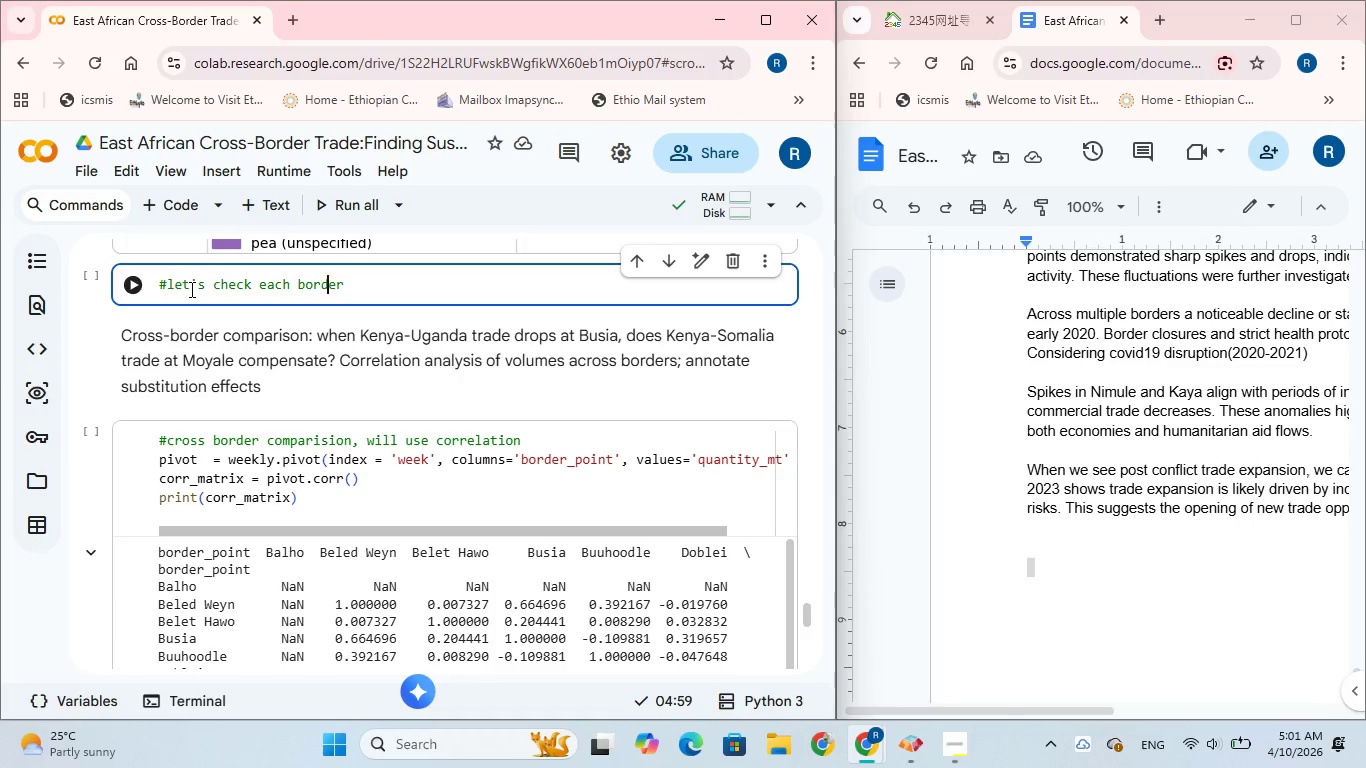 
key(ArrowRight)
 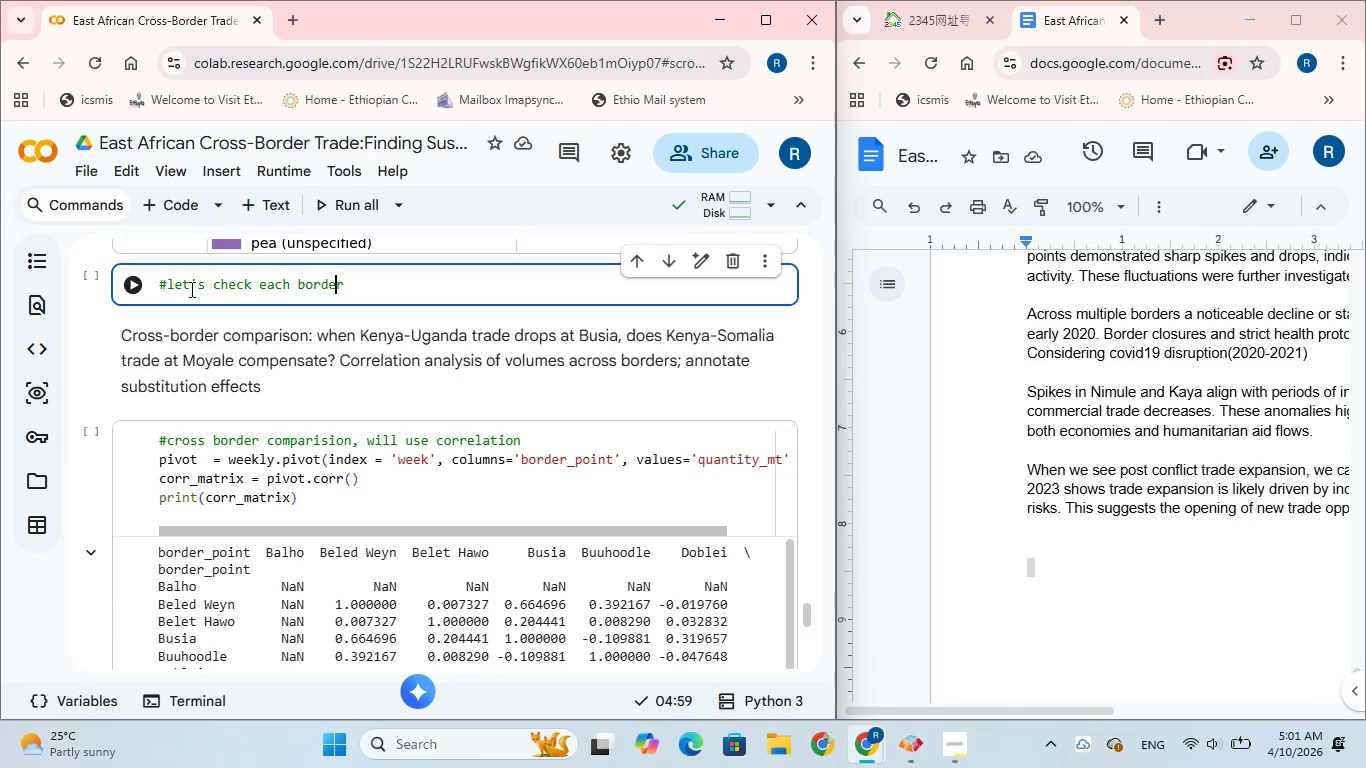 
key(ArrowRight)
 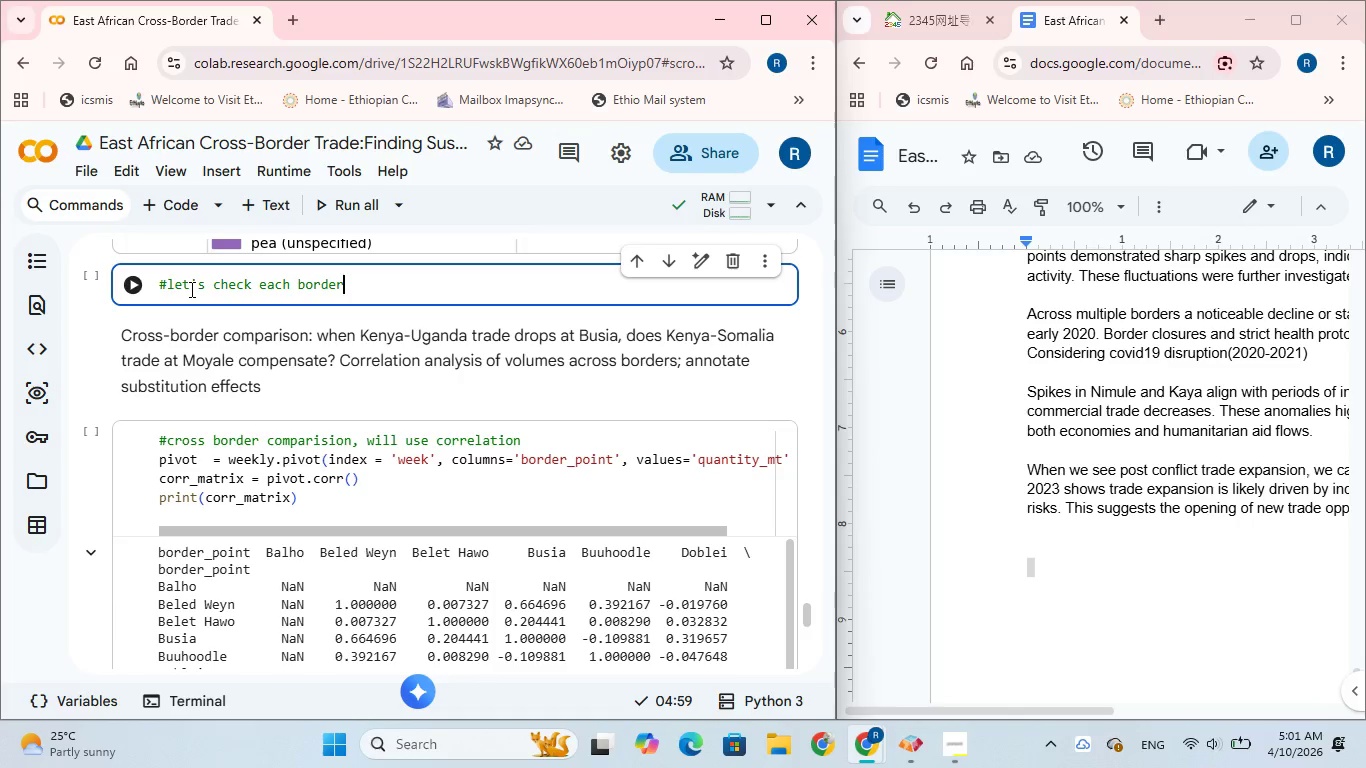 
key(ArrowRight)
 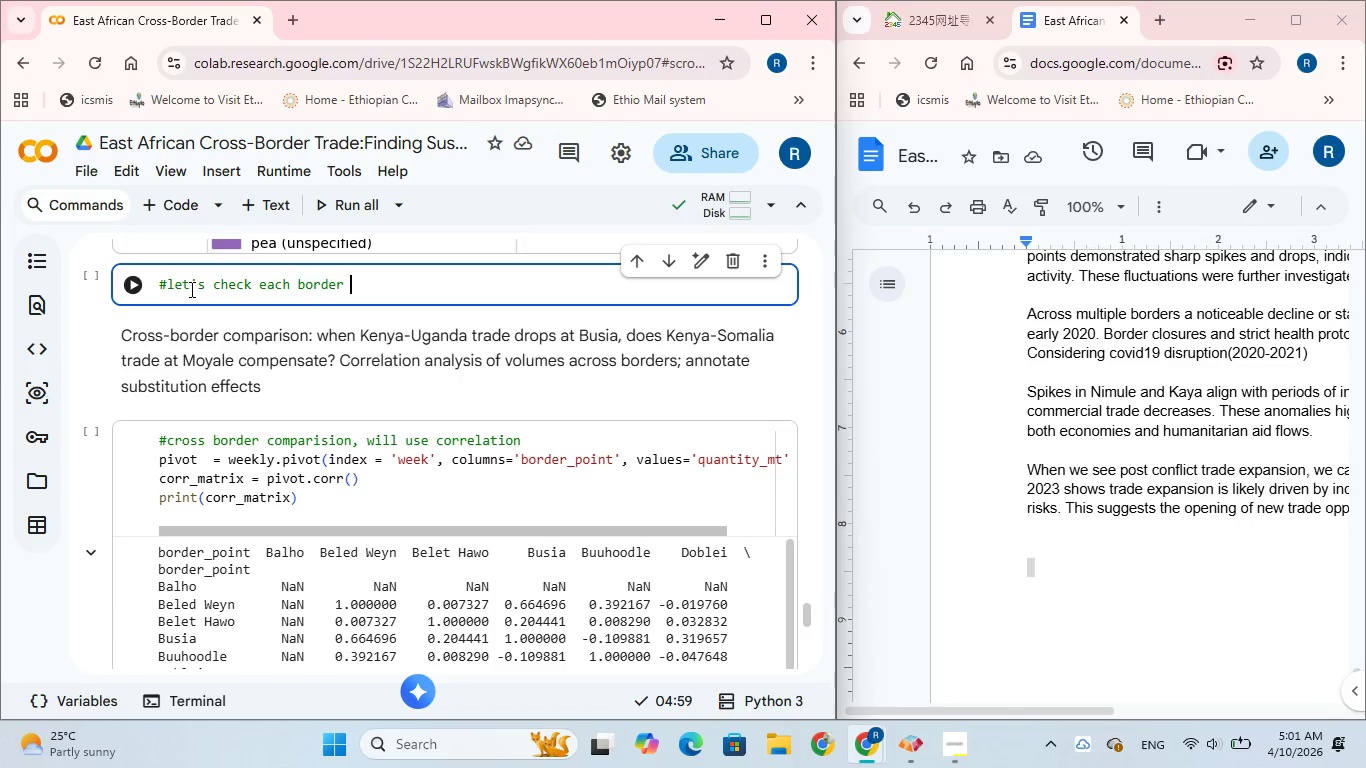 
key(Space)
 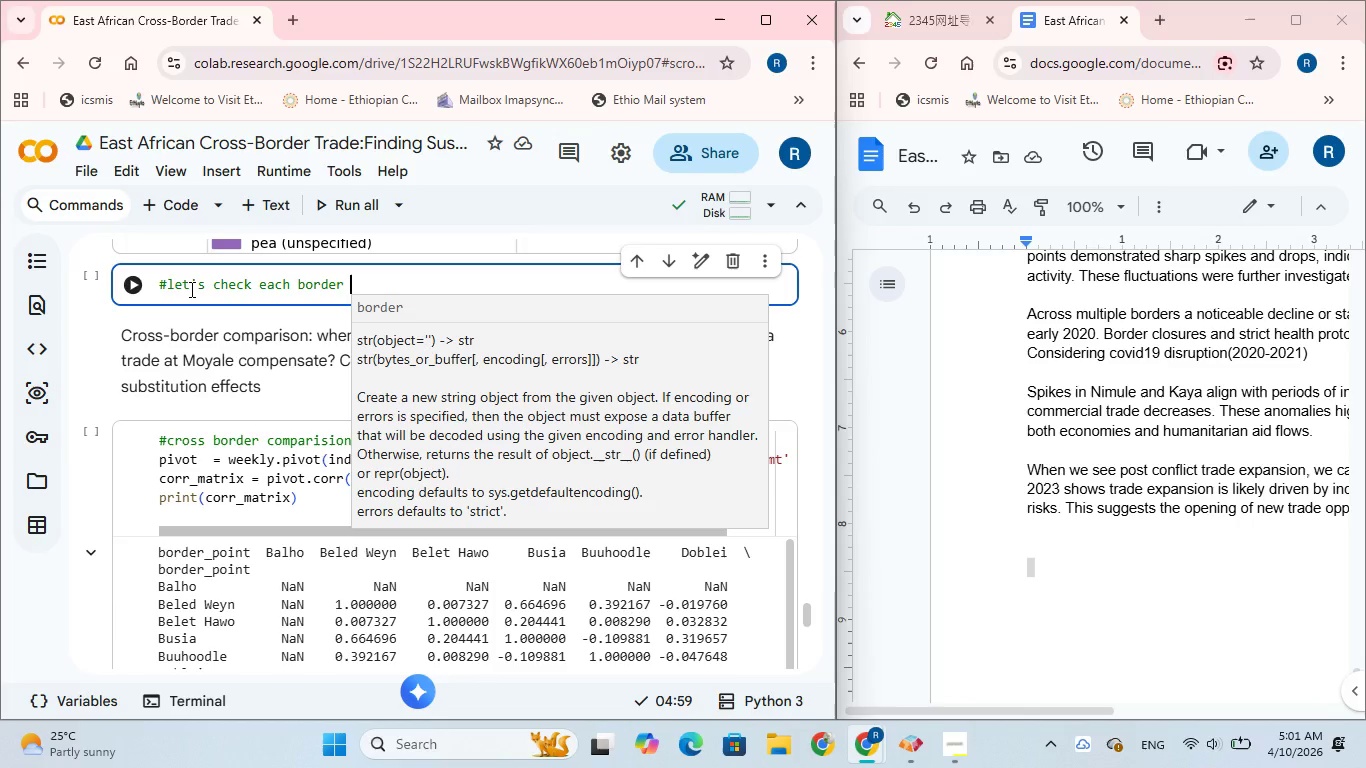 
type((e.g Busia)
 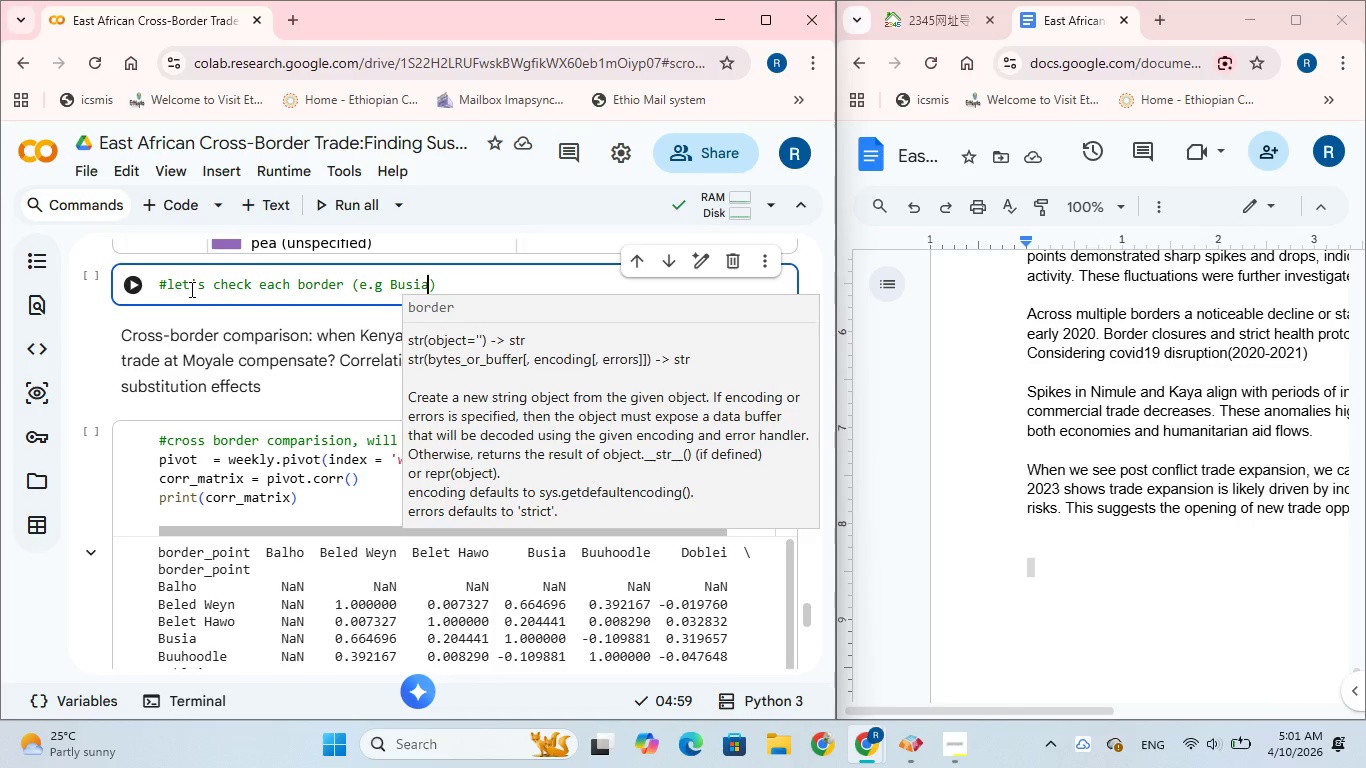 
key(ArrowRight)
 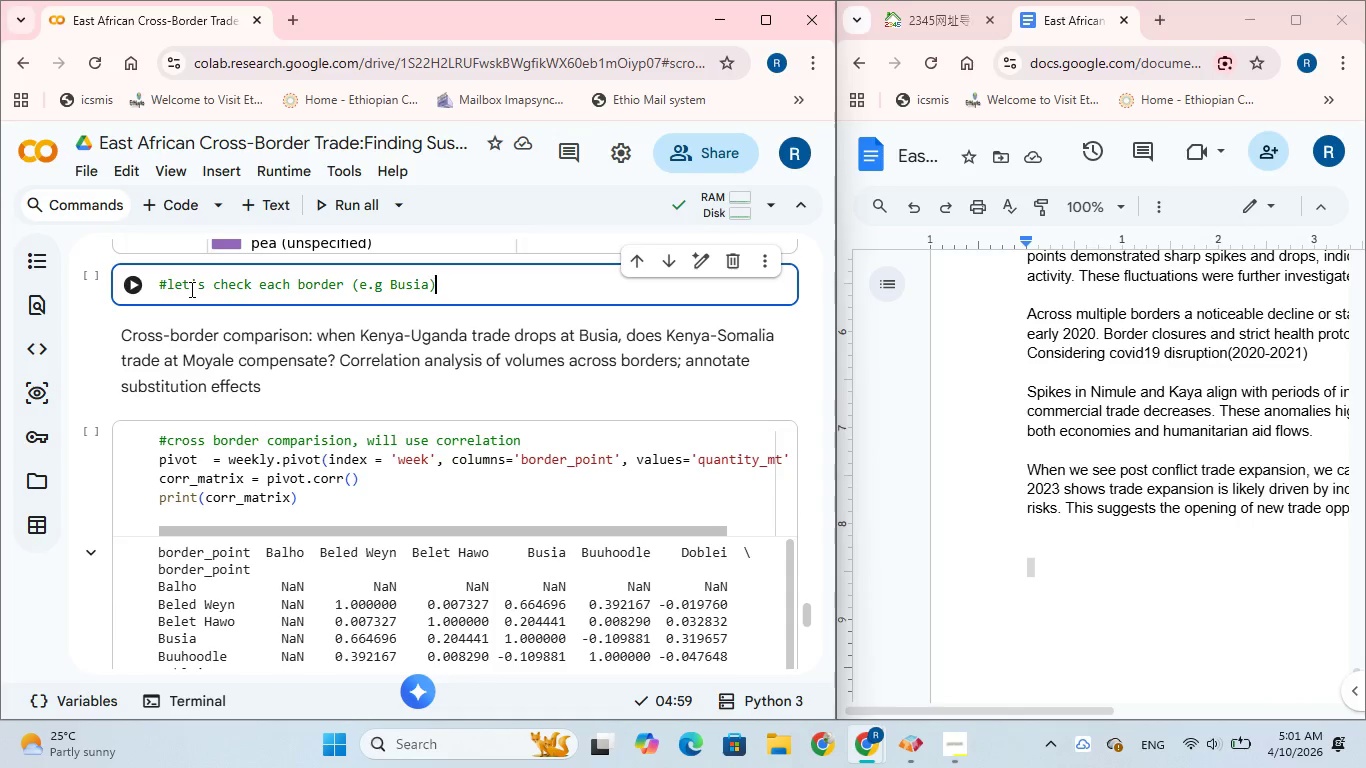 
key(ArrowRight)
 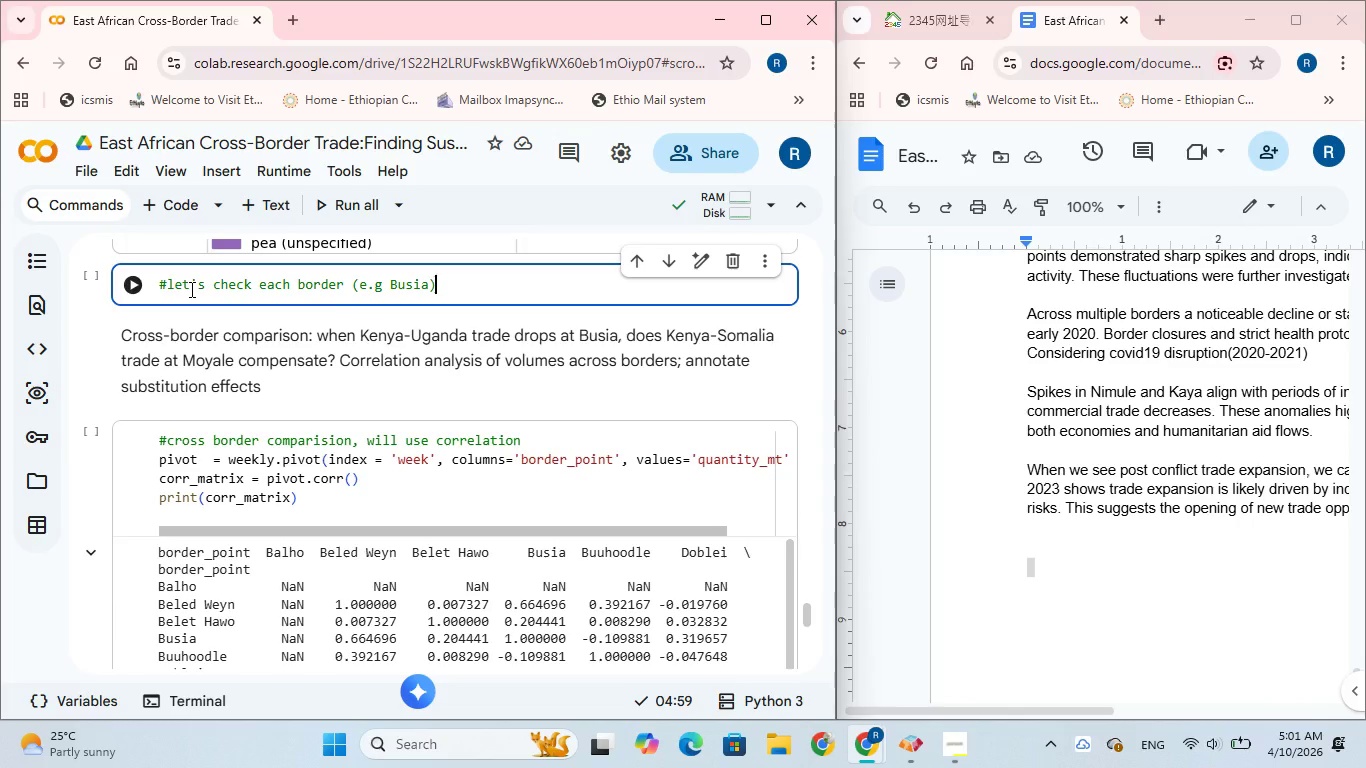 
key(Enter)
 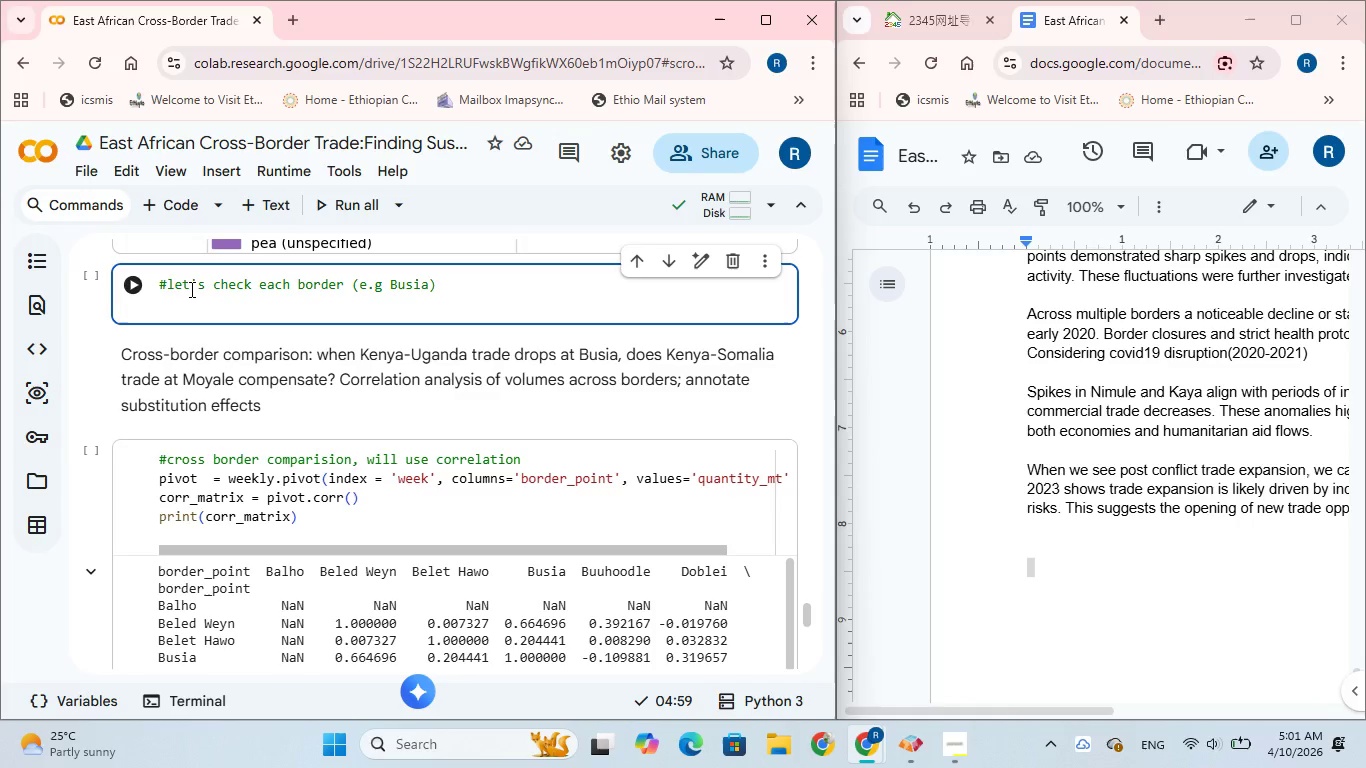 
type(border = 'Busia)
 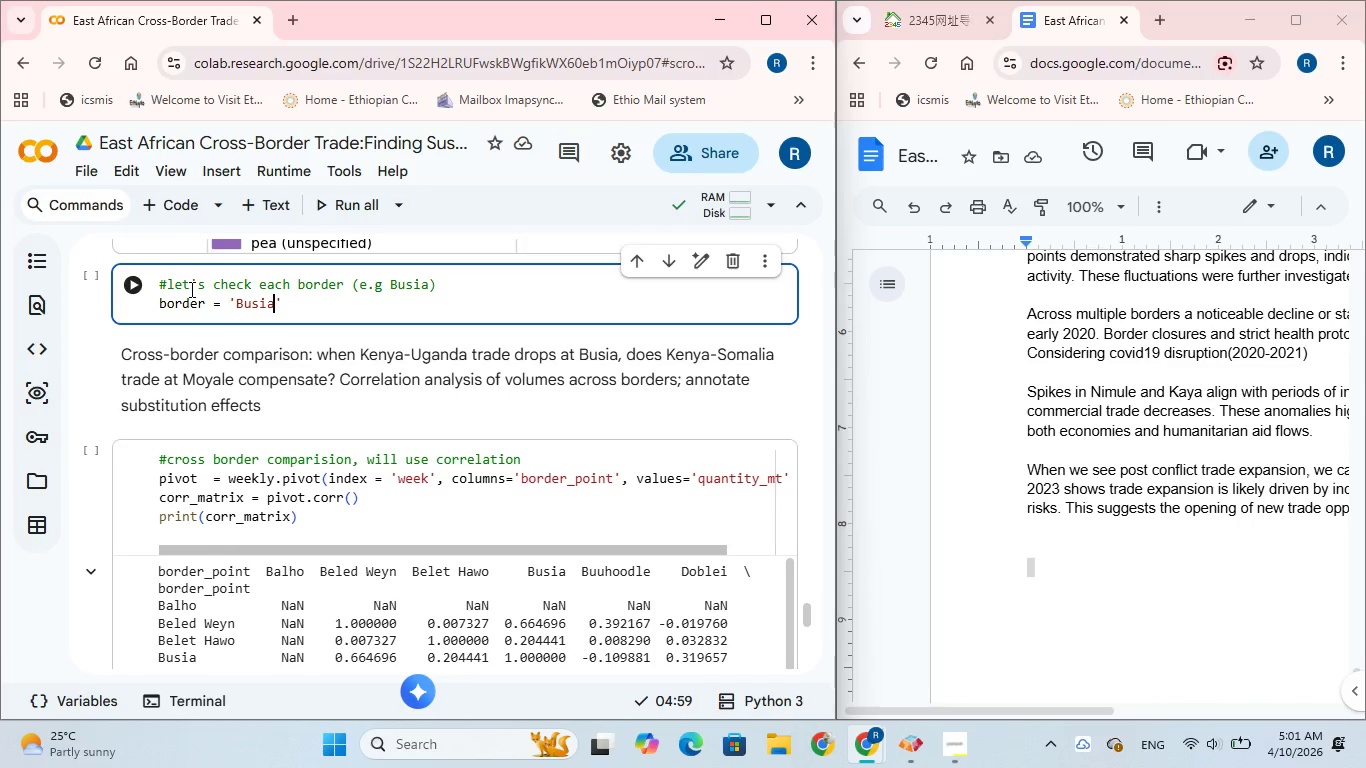 
key(ArrowRight)
 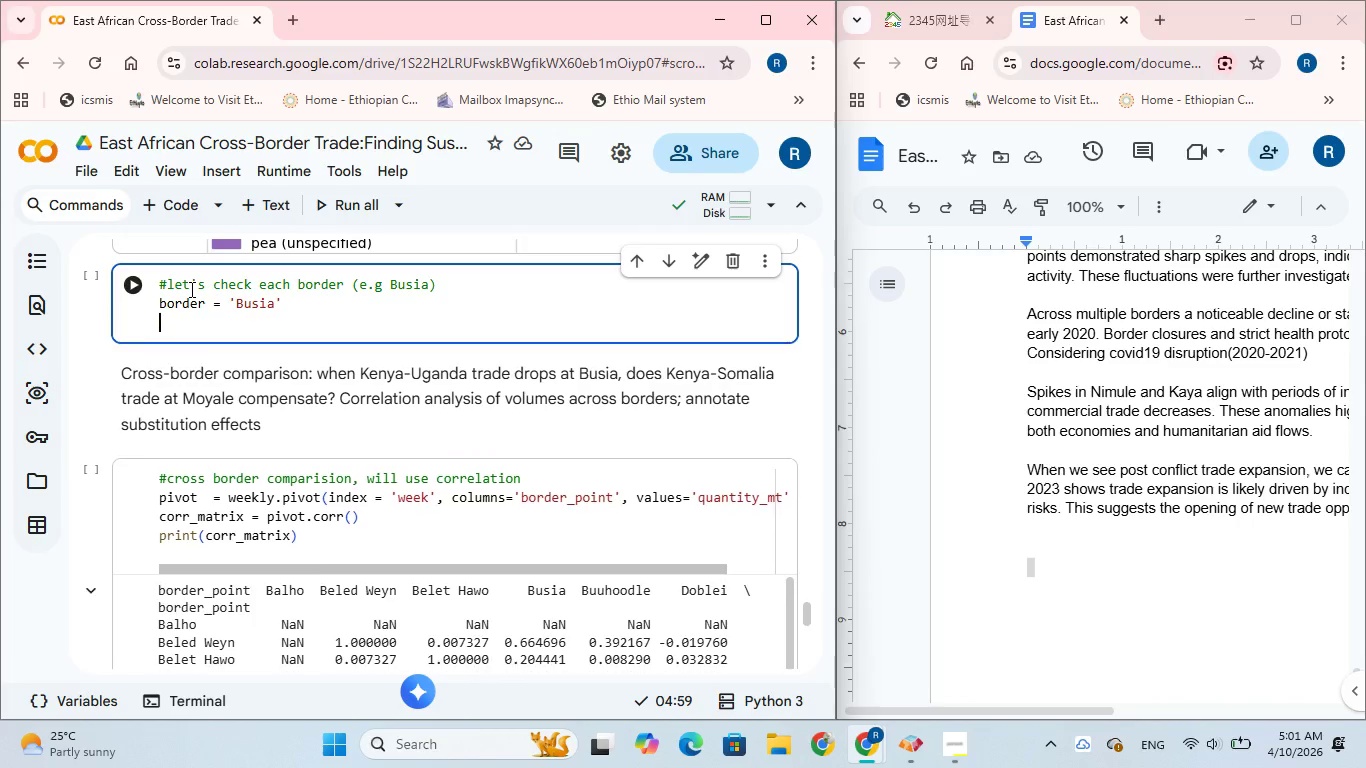 
key(Enter)
 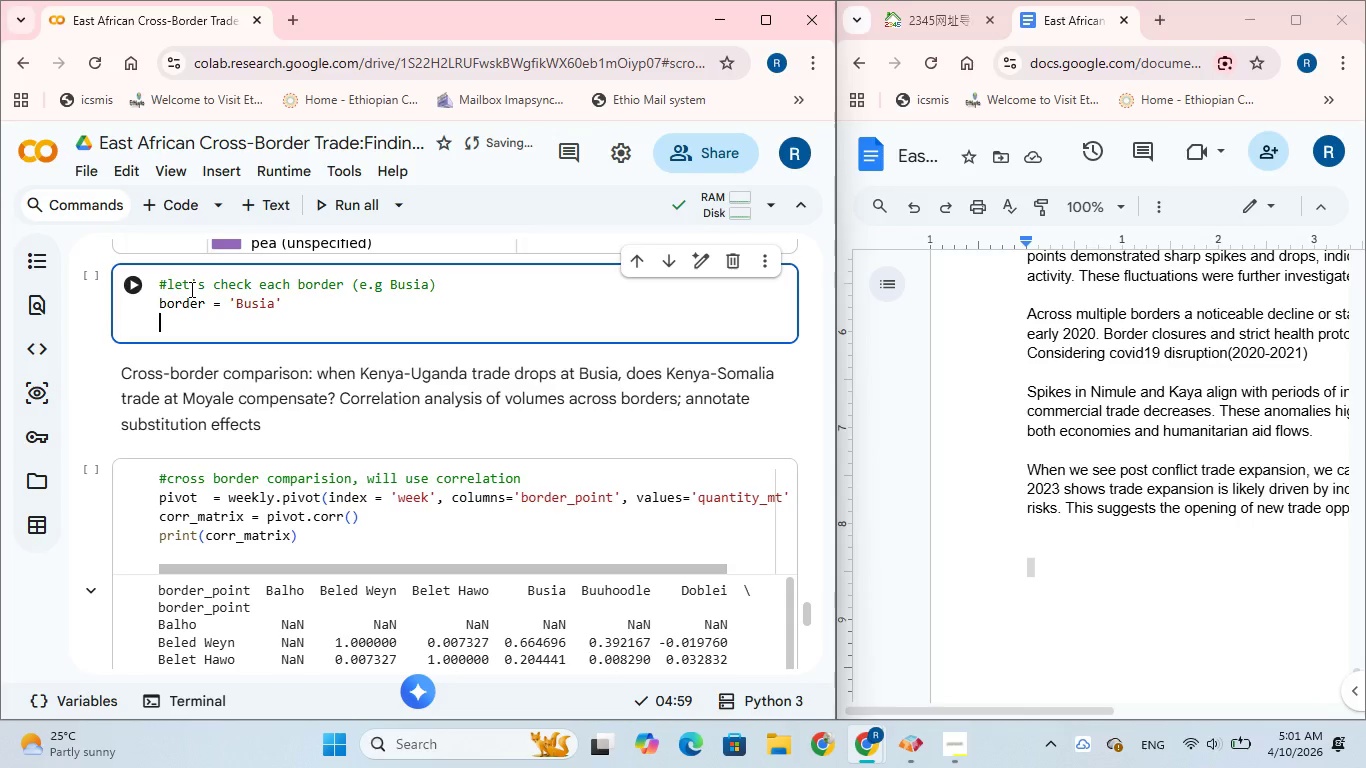 
type(df_)
 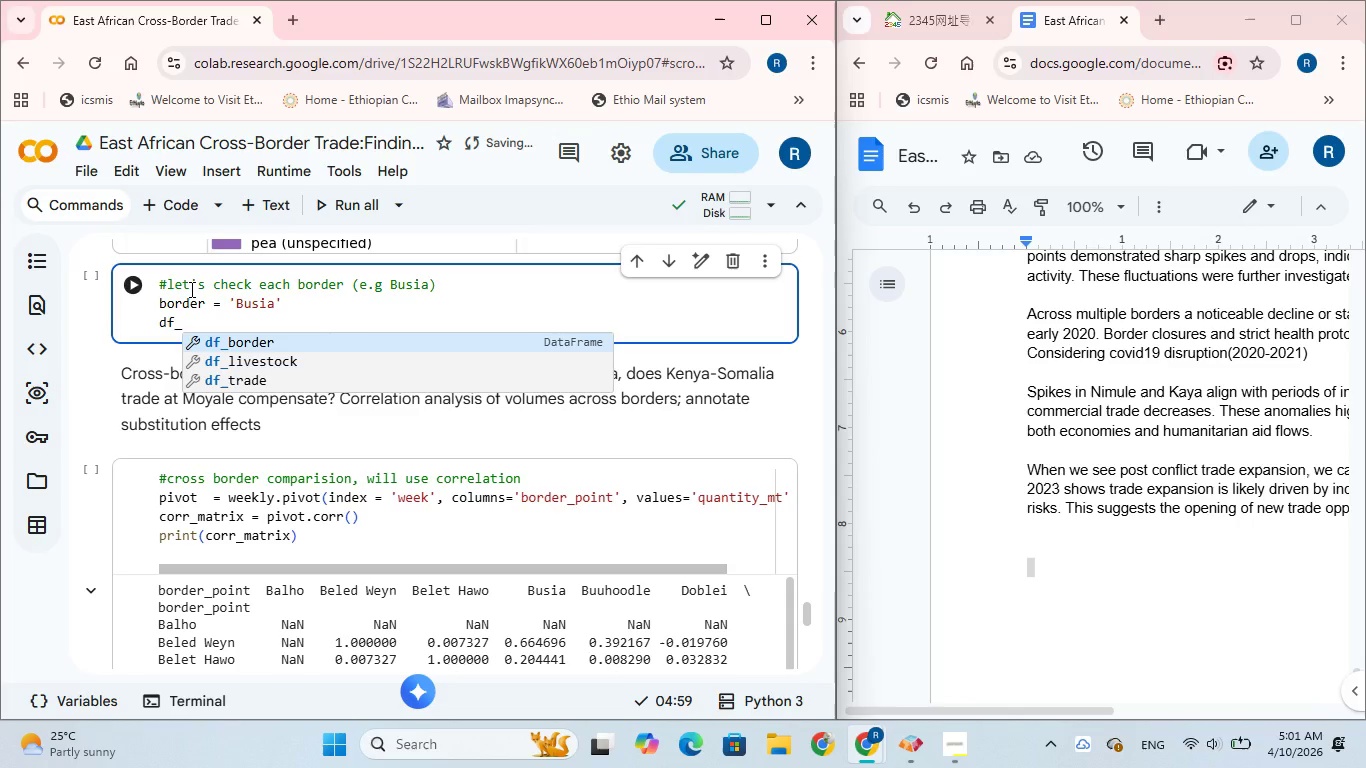 
left_click([234, 337])
 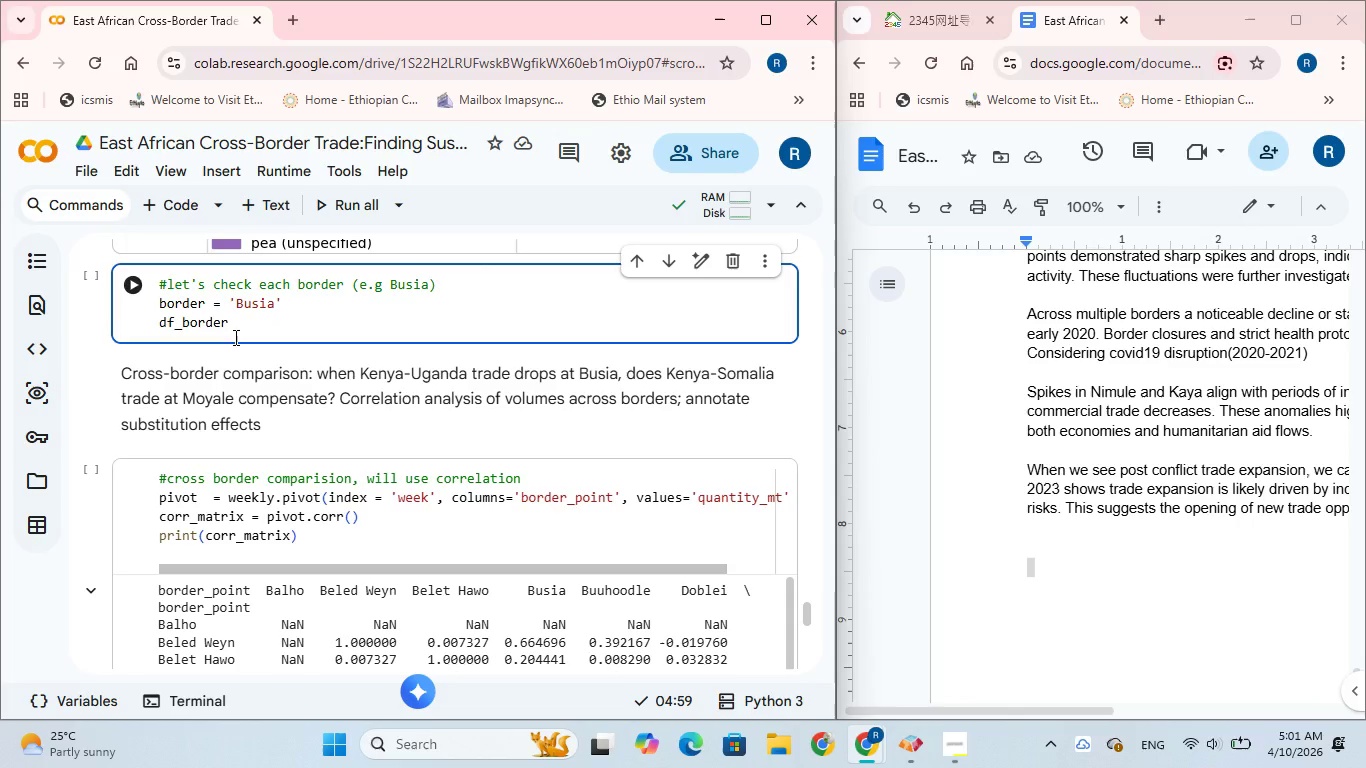 
type( = df[df)
 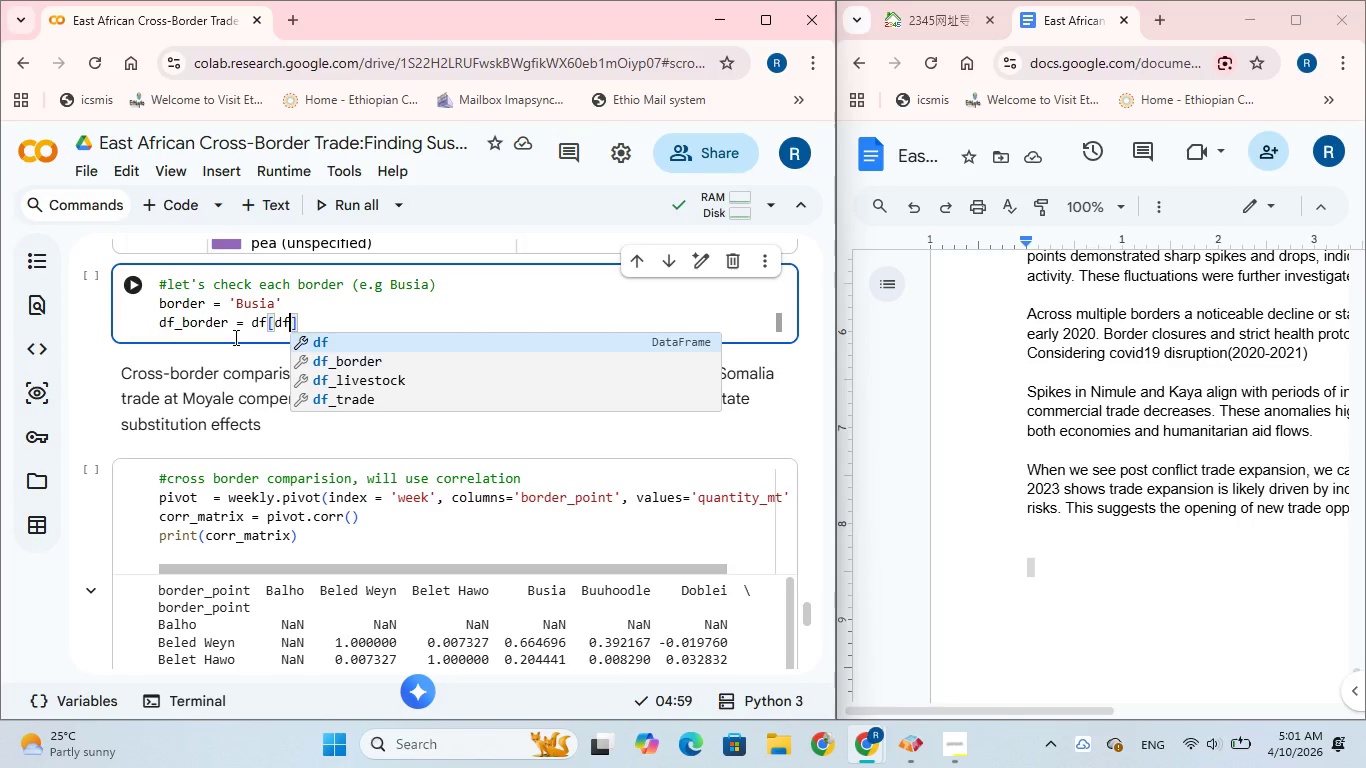 
key(BracketLeft)
 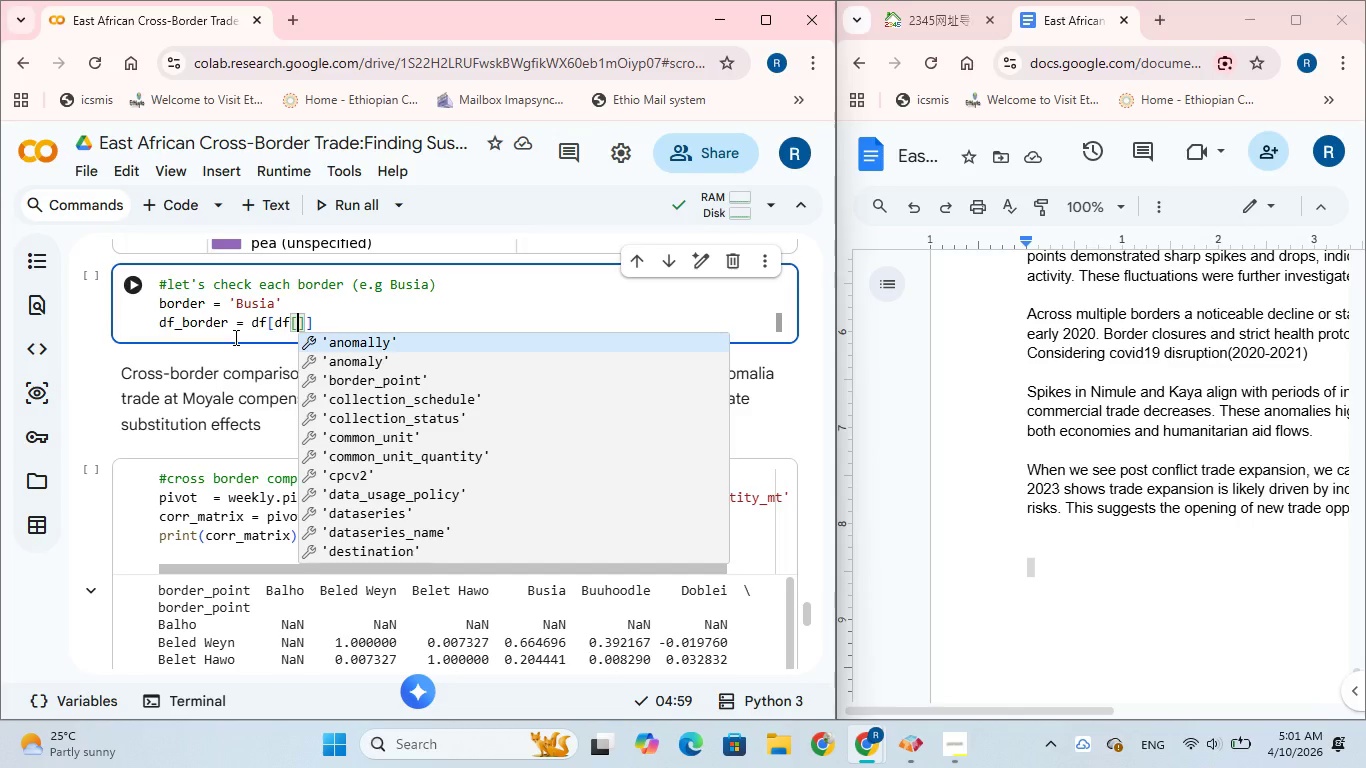 
type('border)
 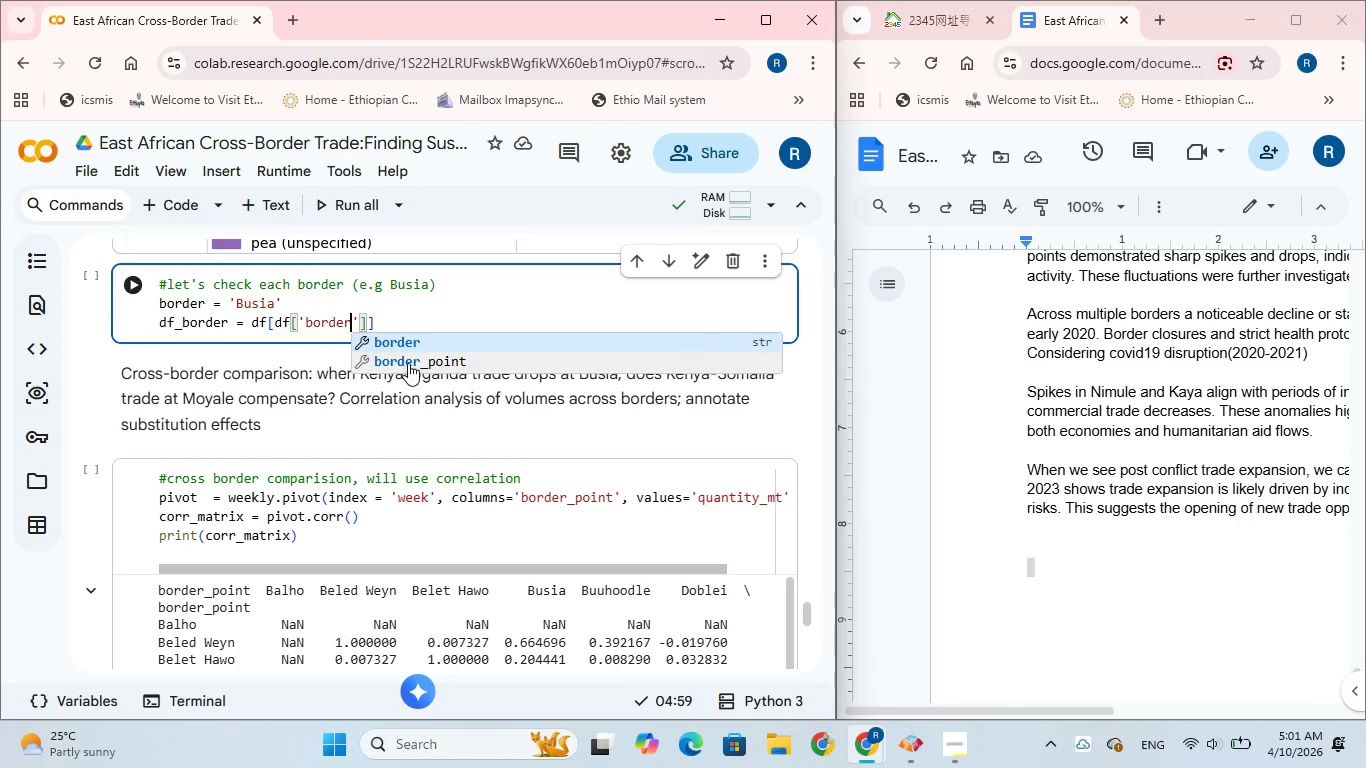 
left_click([408, 362])
 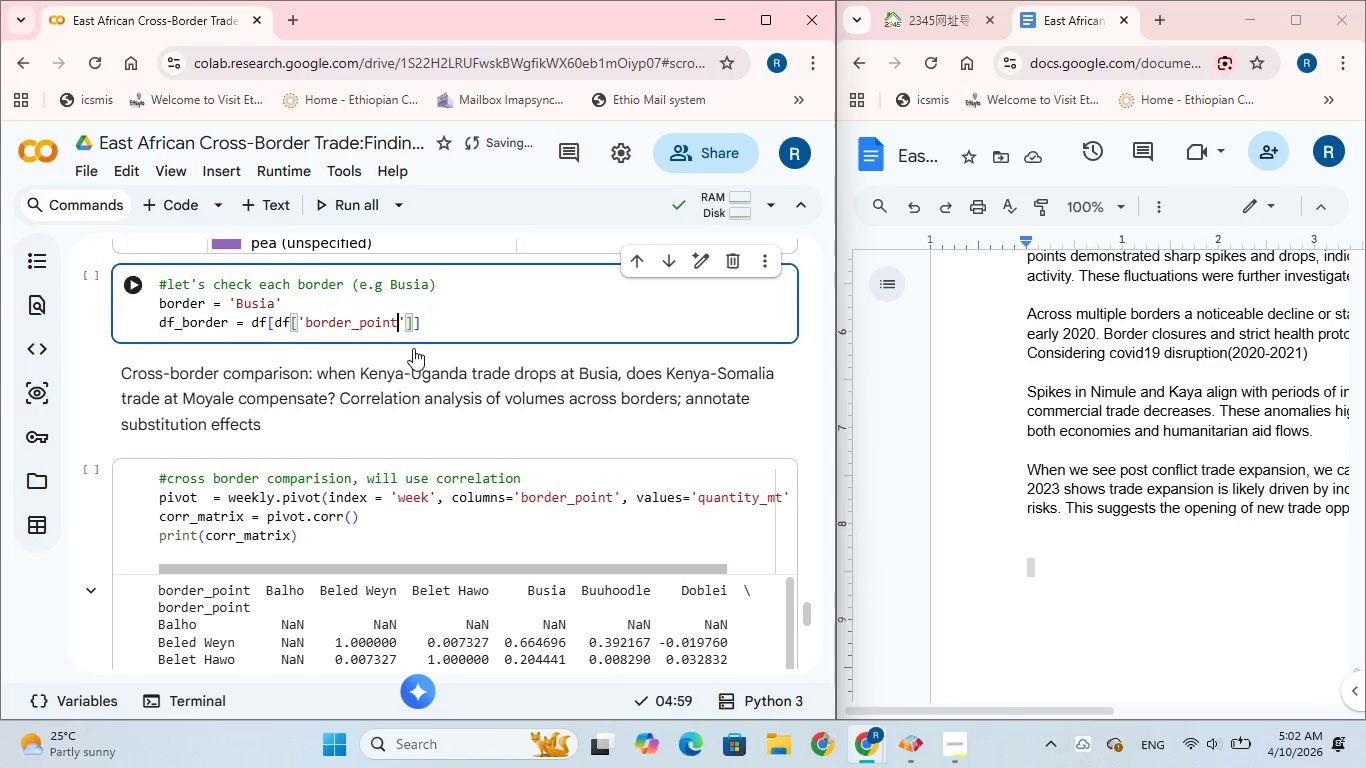 
wait(6.92)
 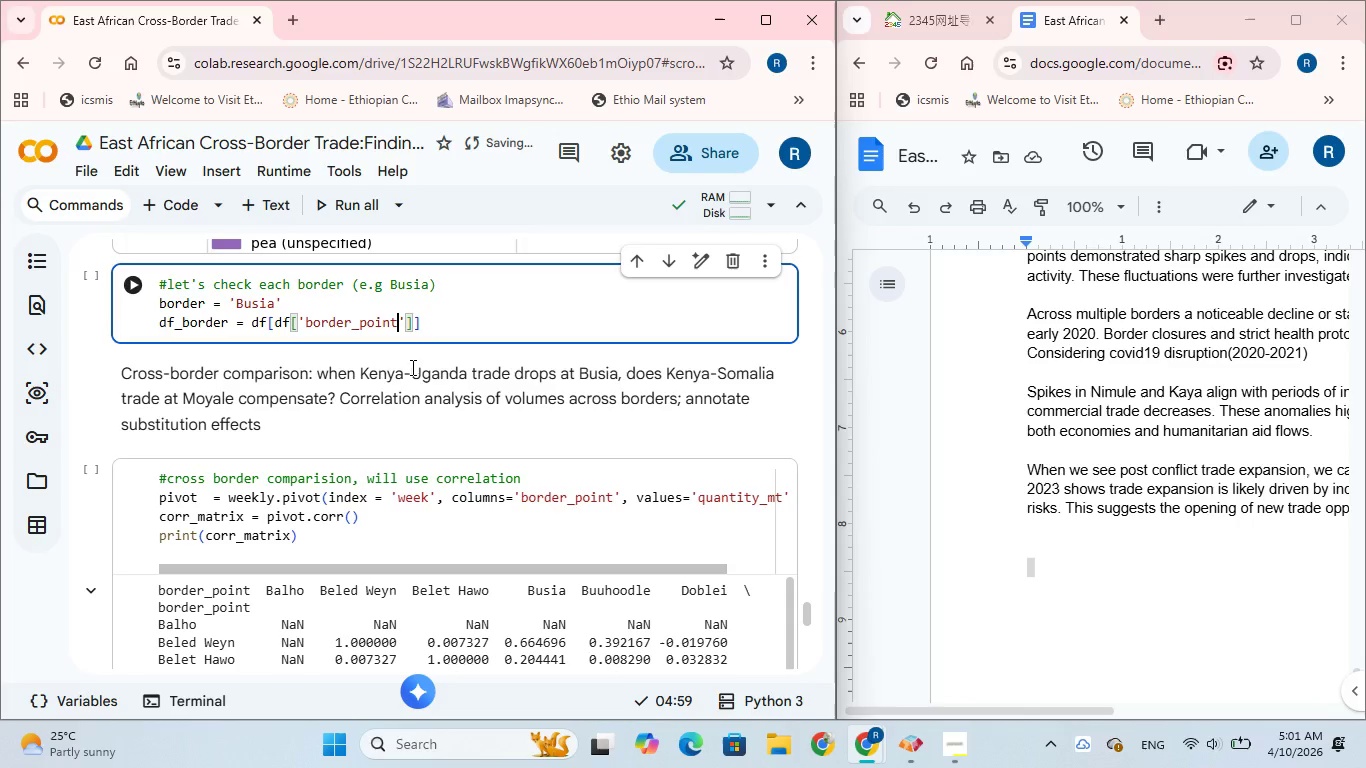 
left_click([413, 323])
 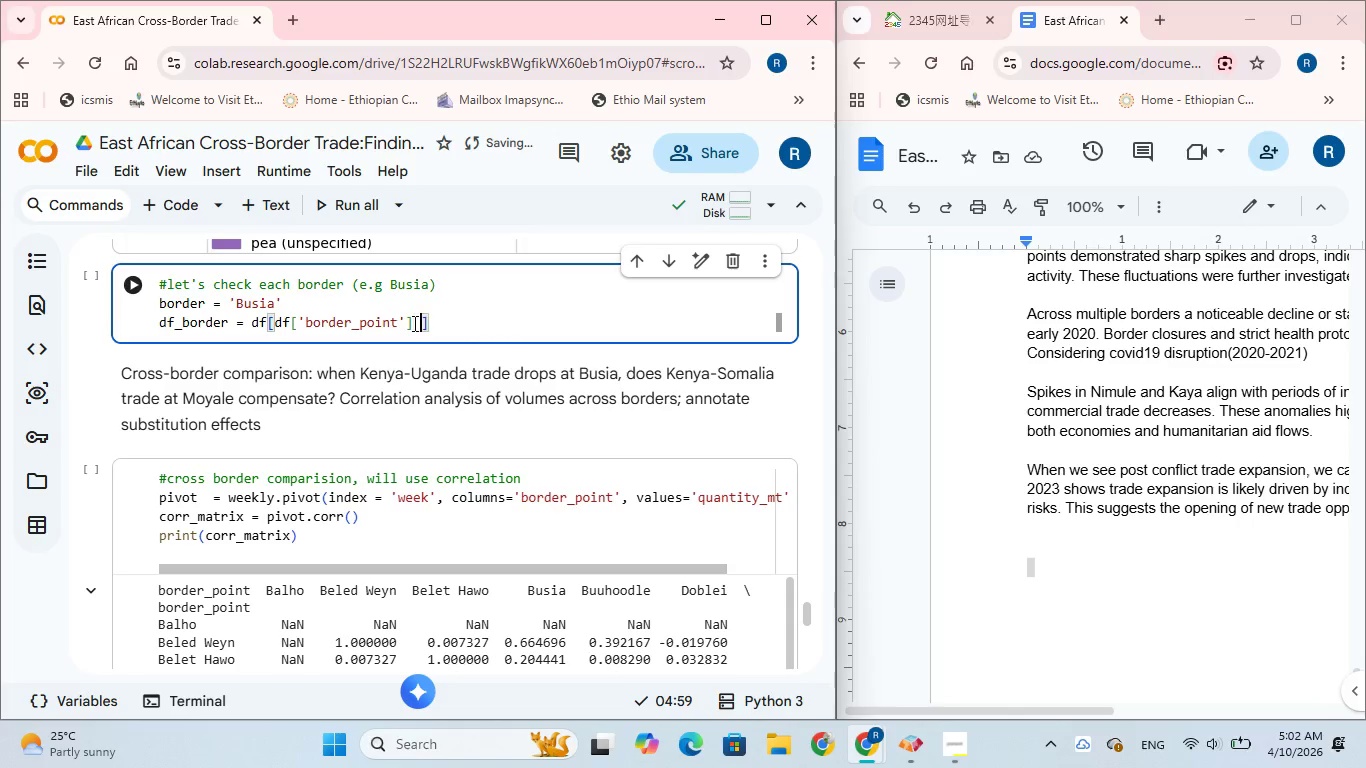 
type( == border)
 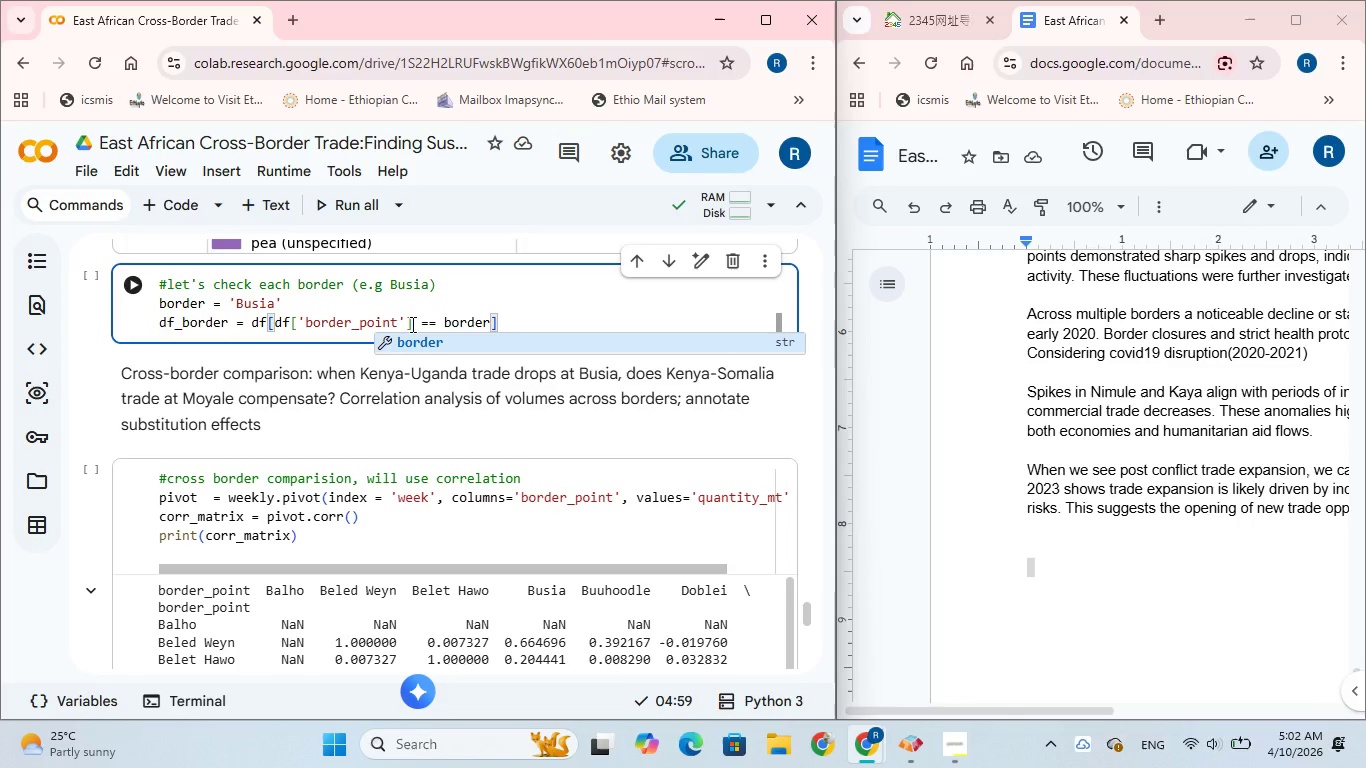 
wait(5.97)
 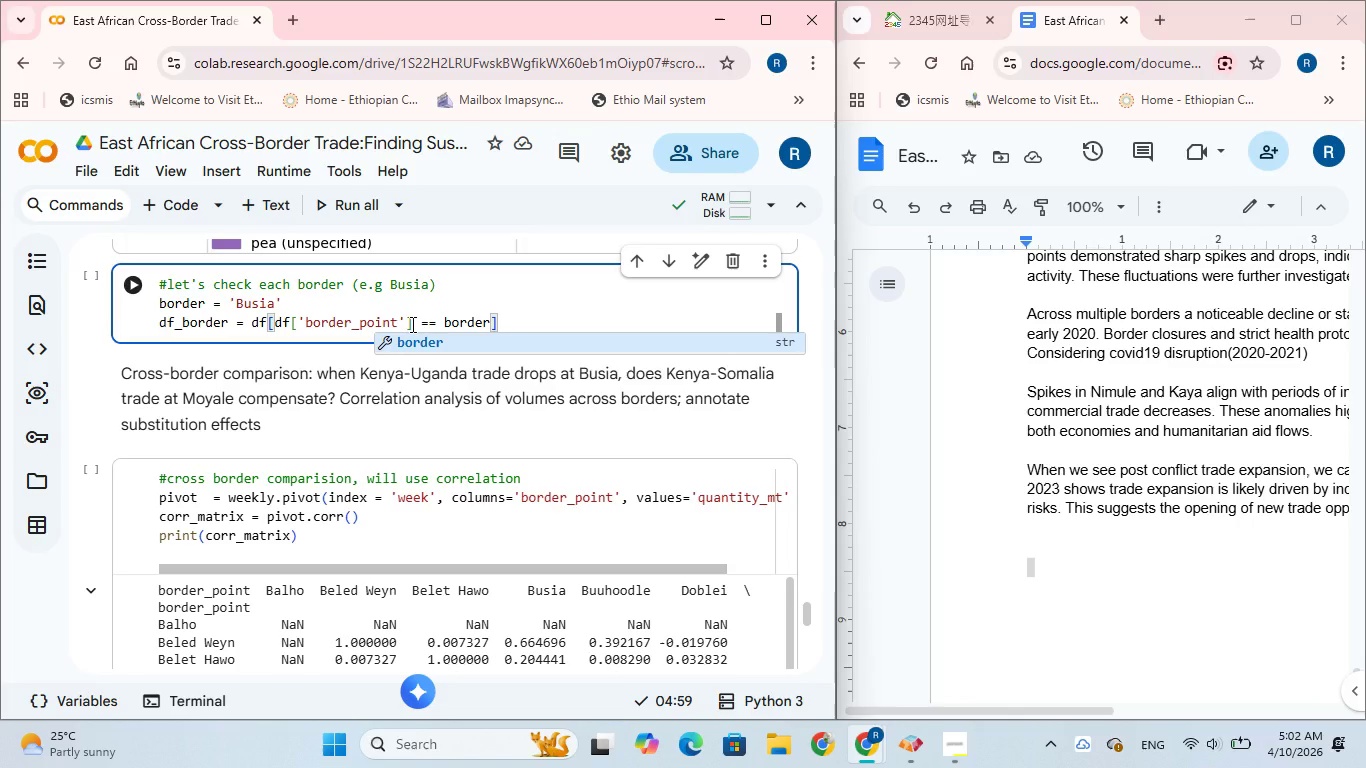 
left_click([505, 322])
 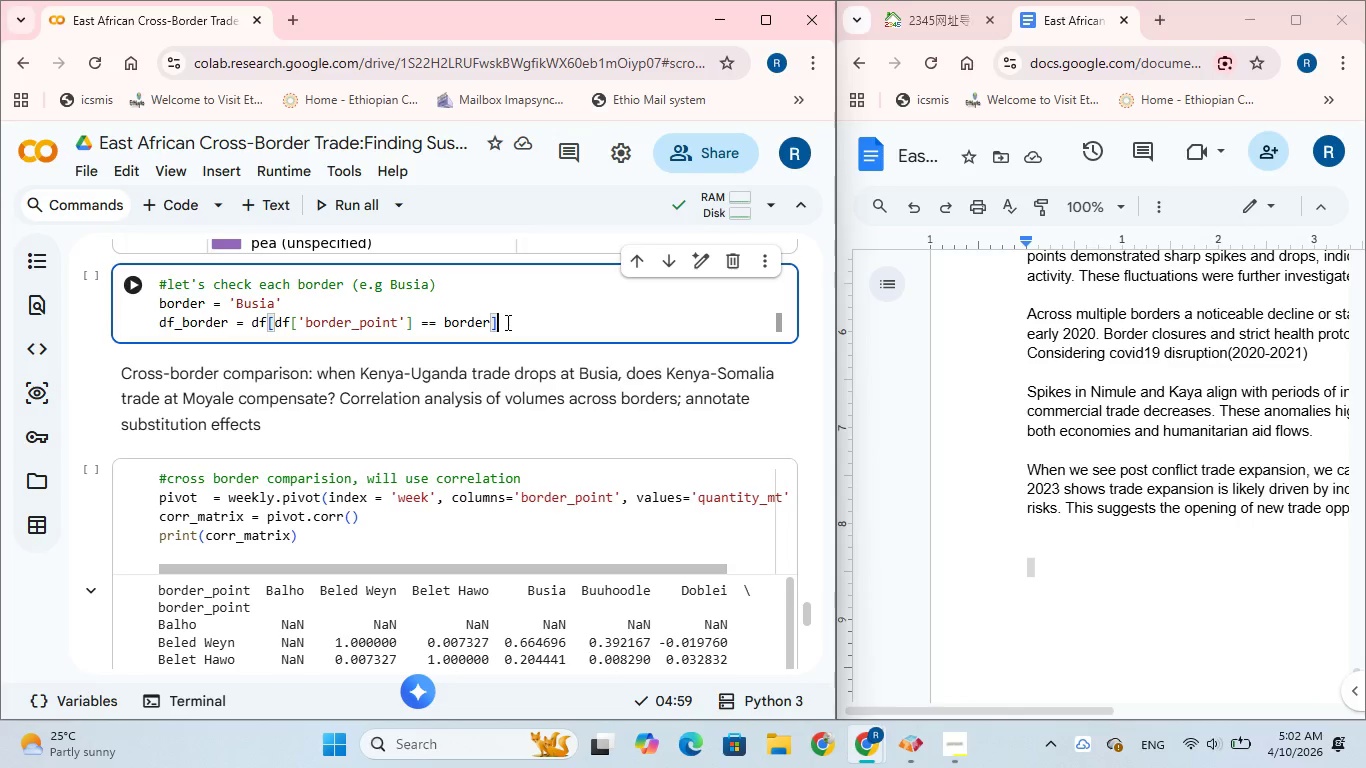 
key(Enter)
 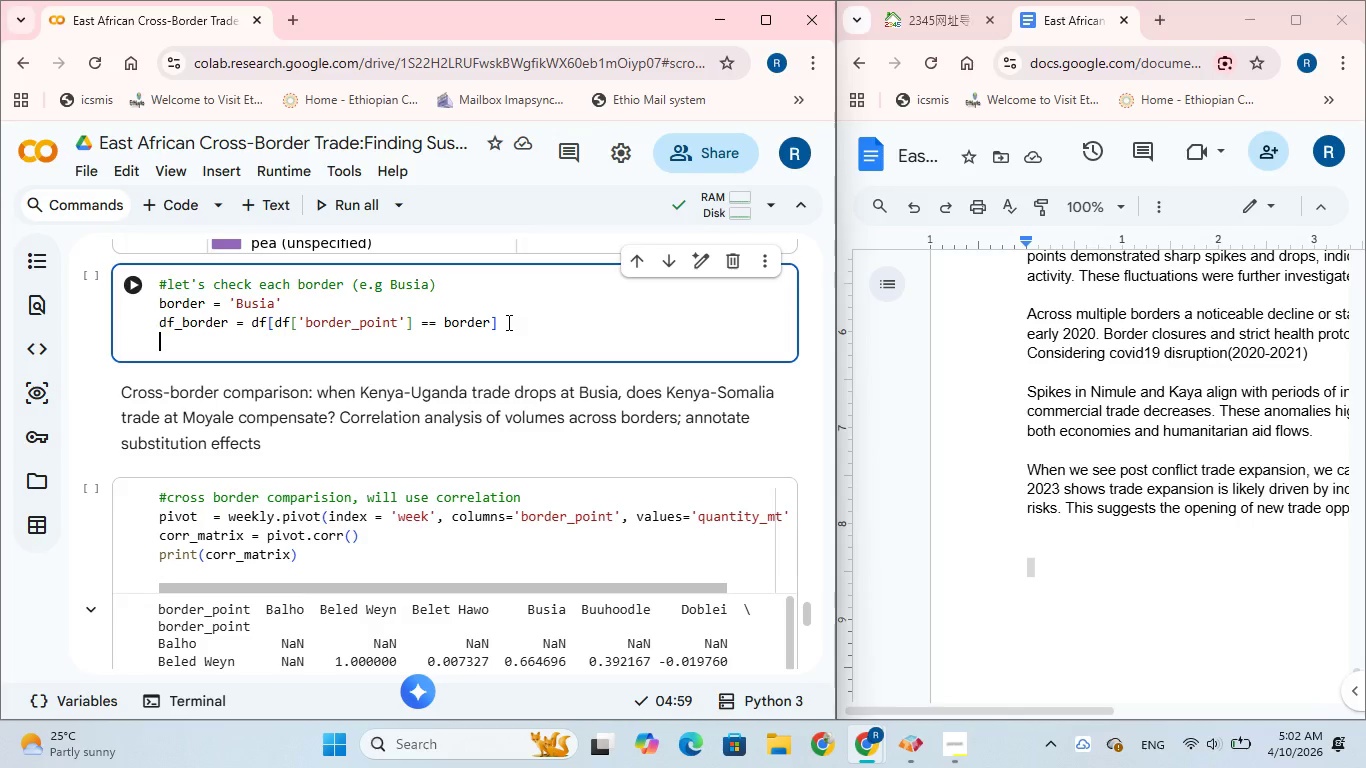 
wait(6.72)
 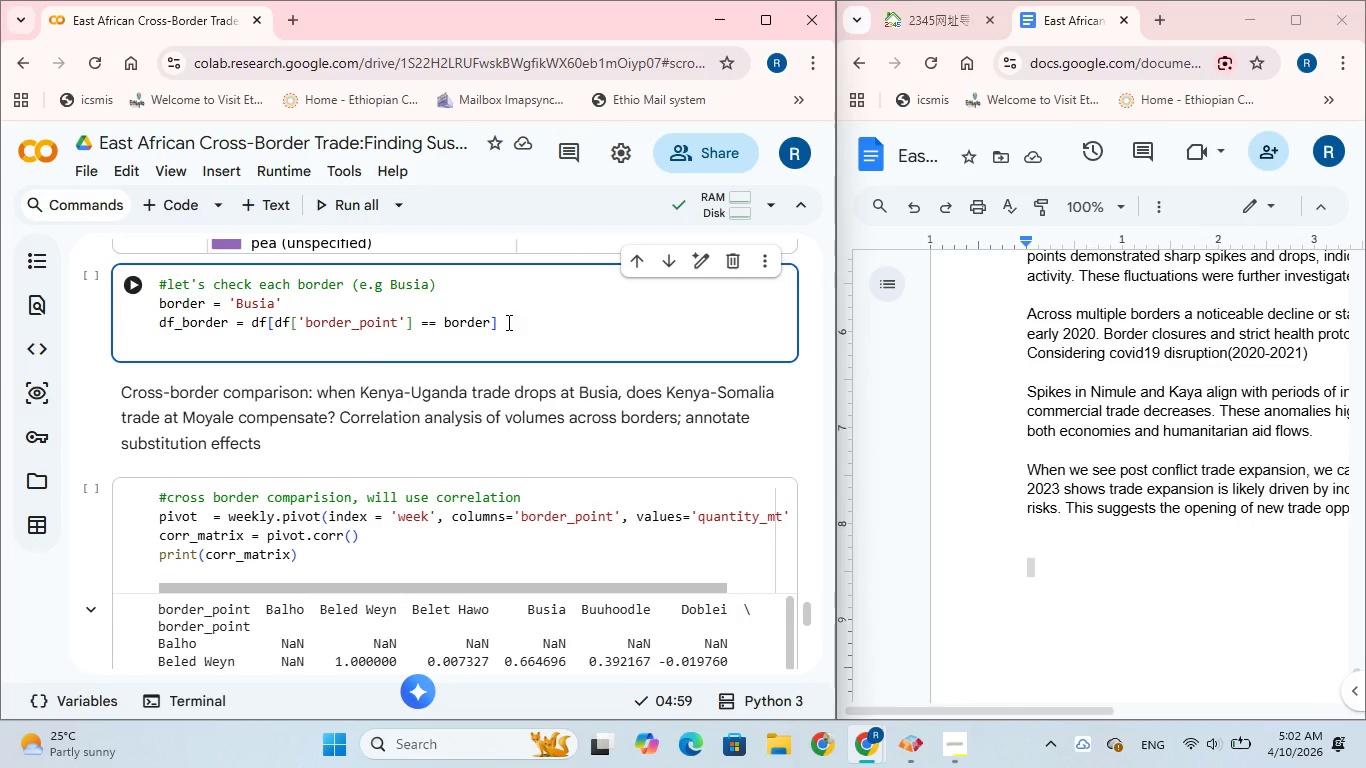 
type(commodity)
 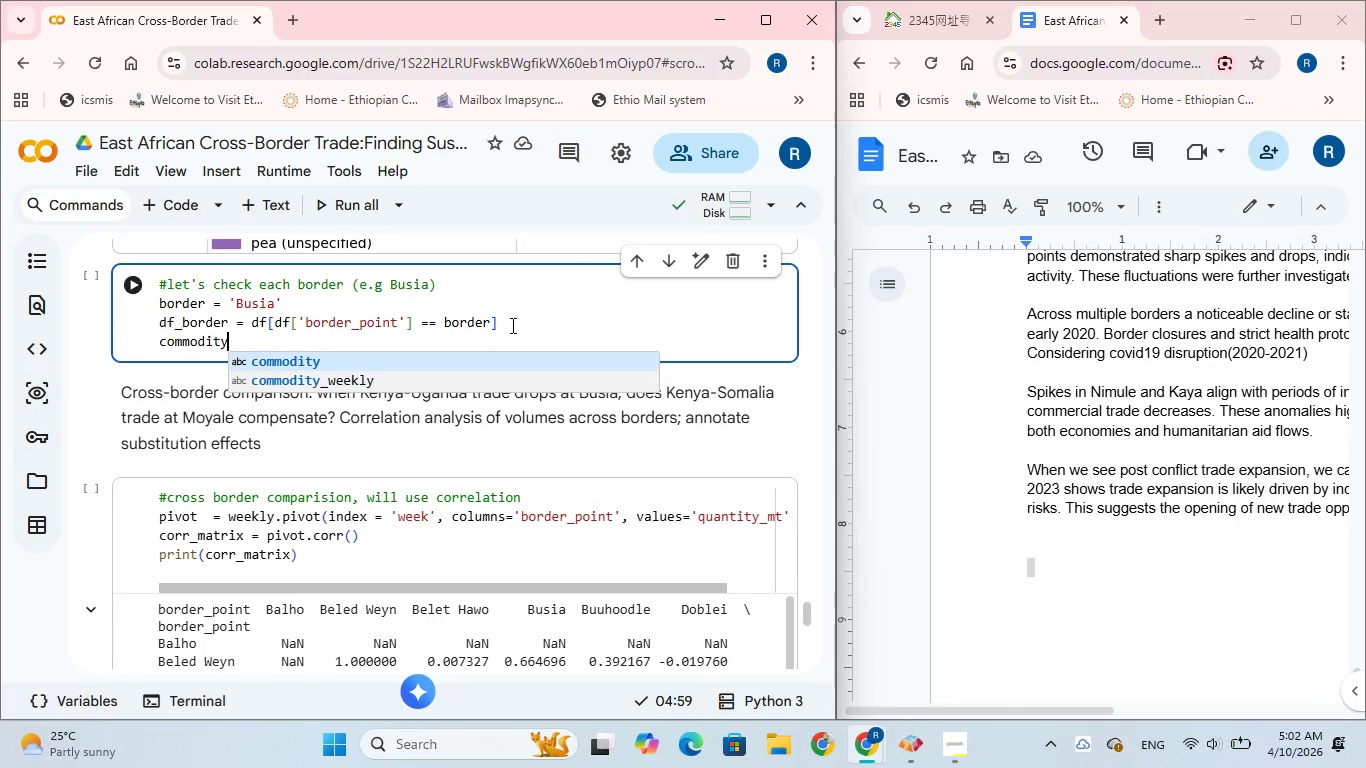 
wait(5.2)
 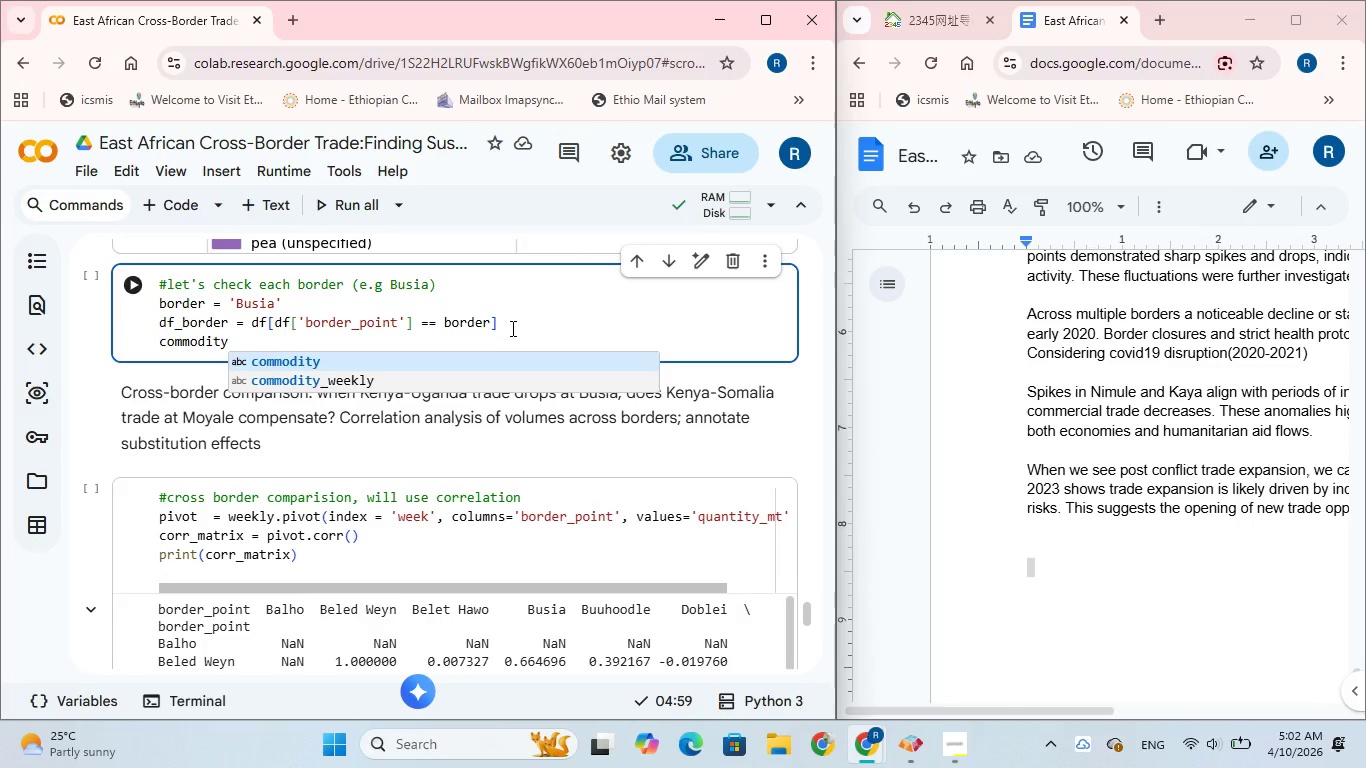 
left_click([373, 378])
 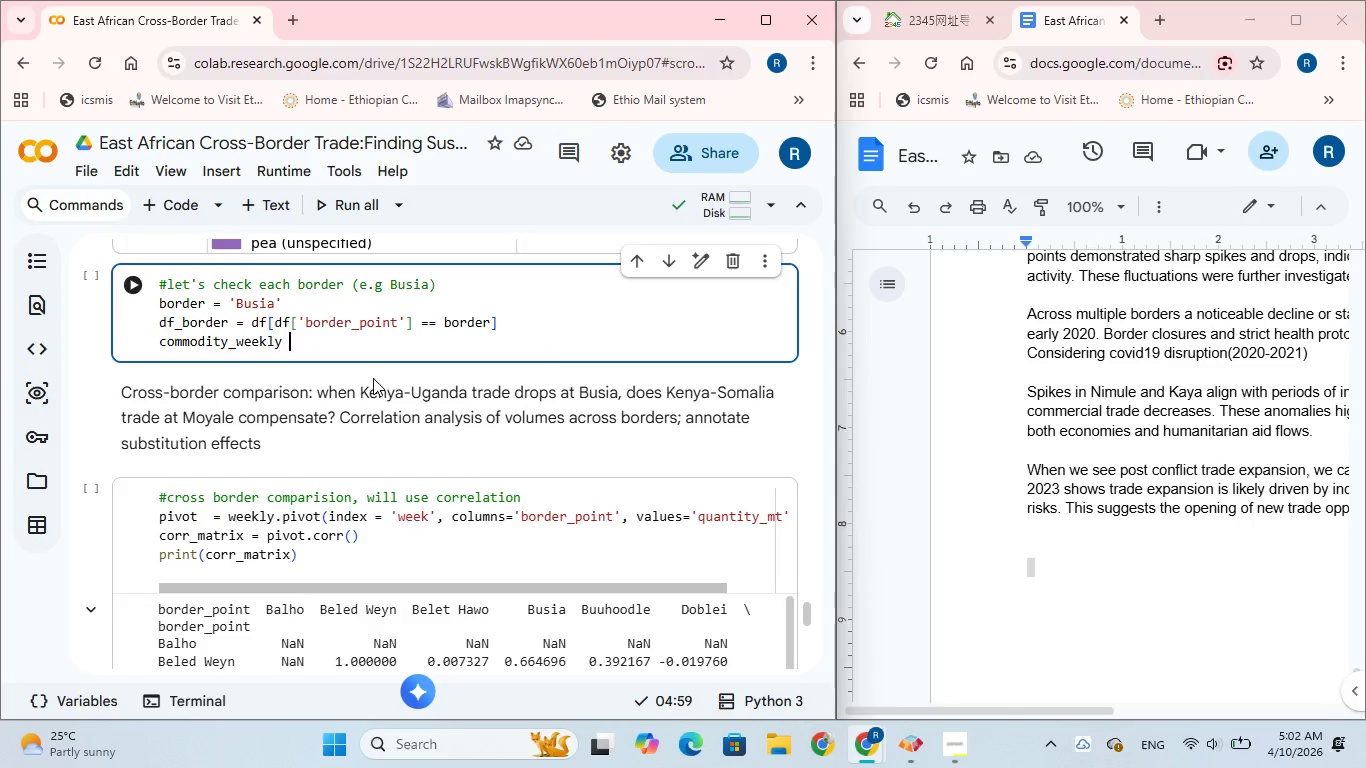 
key(Space)
 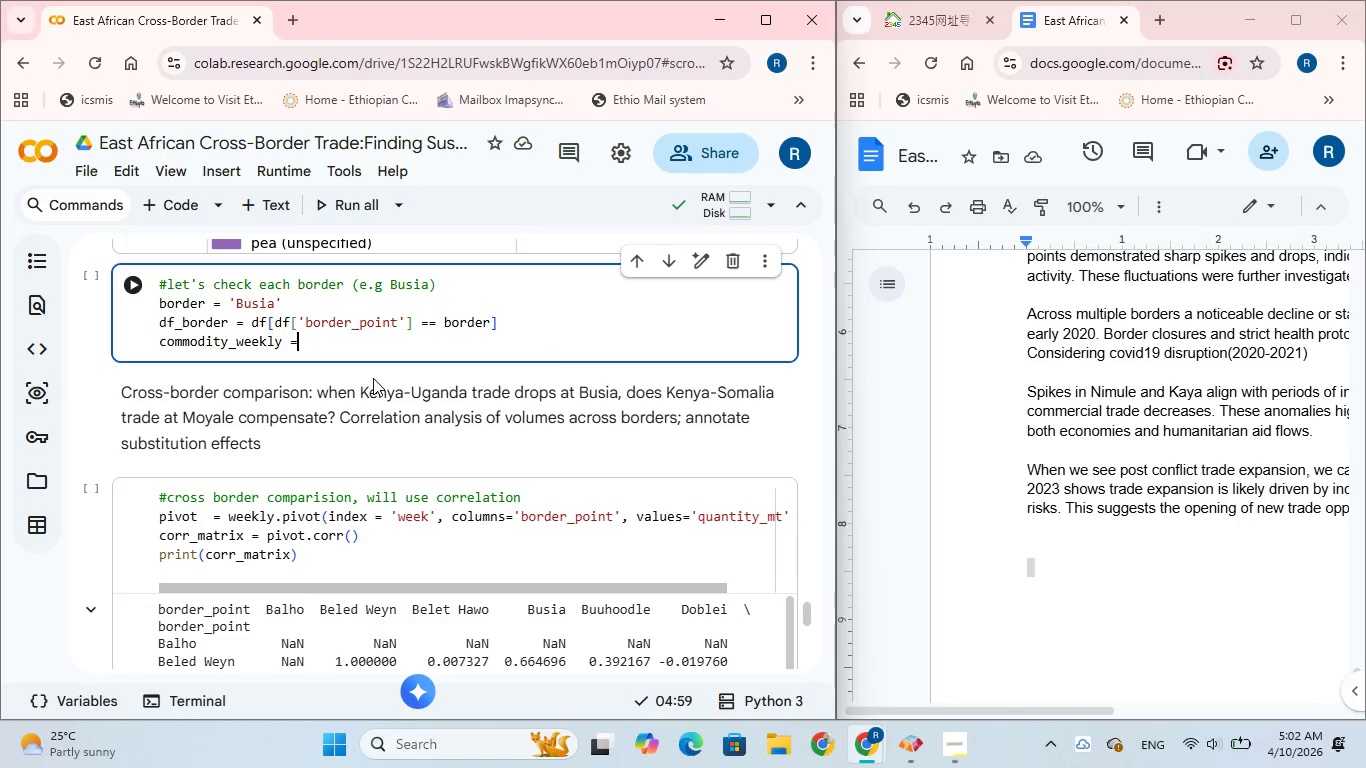 
key(Equal)
 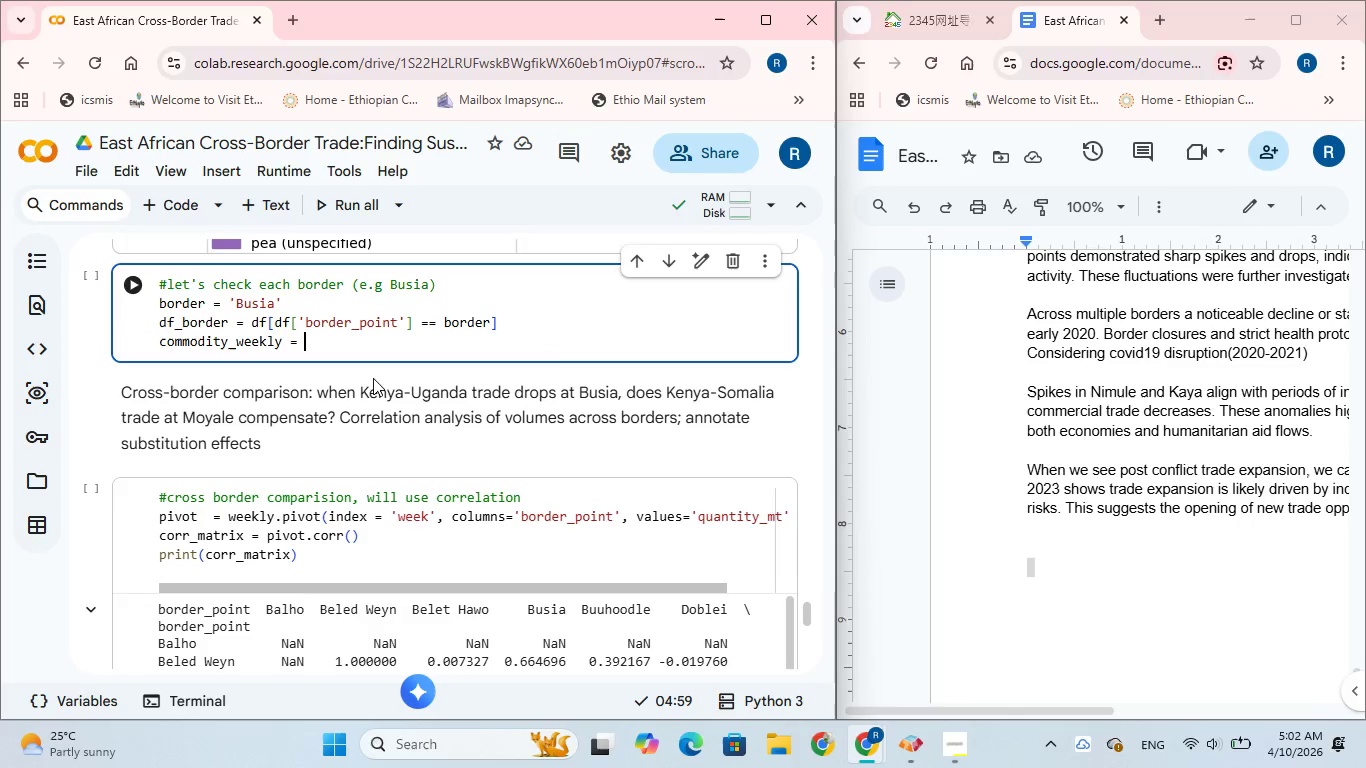 
key(Space)
 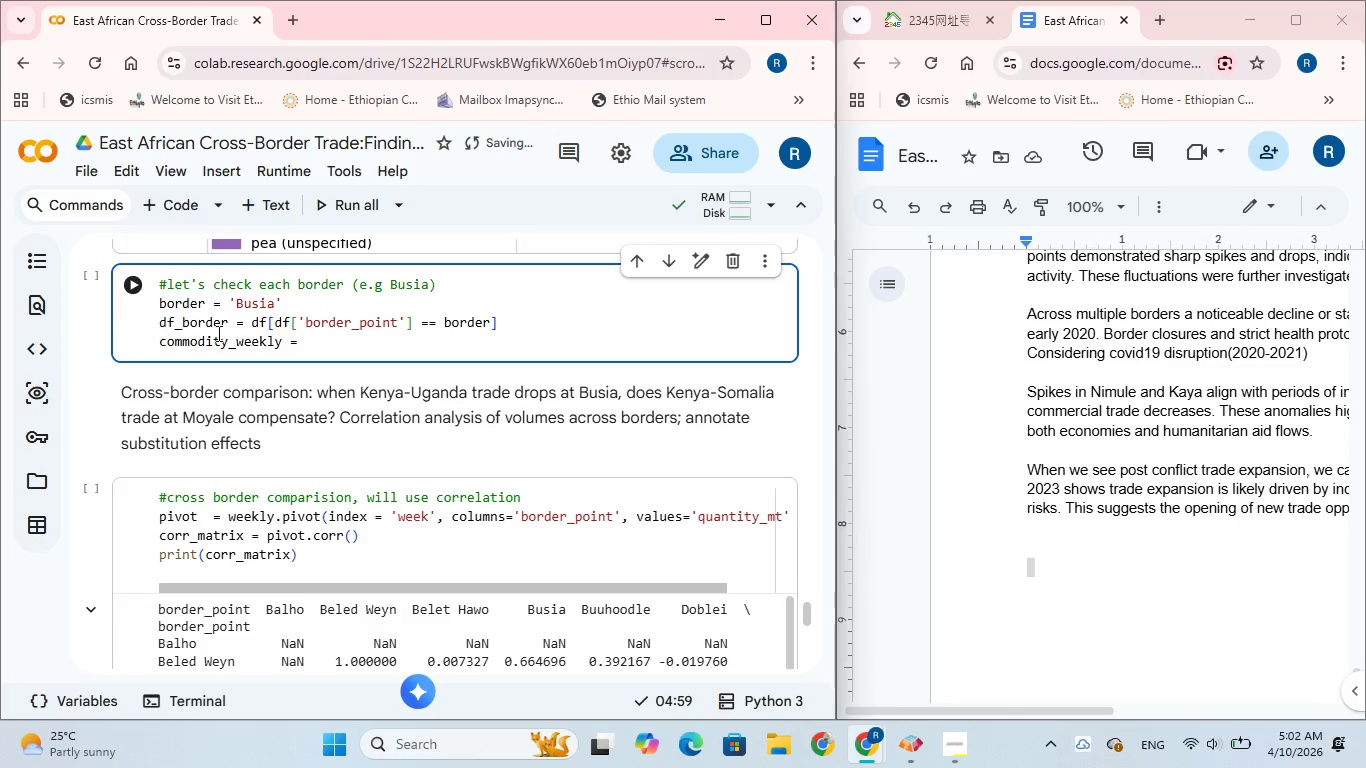 
left_click_drag(start_coordinate=[159, 324], to_coordinate=[228, 326])
 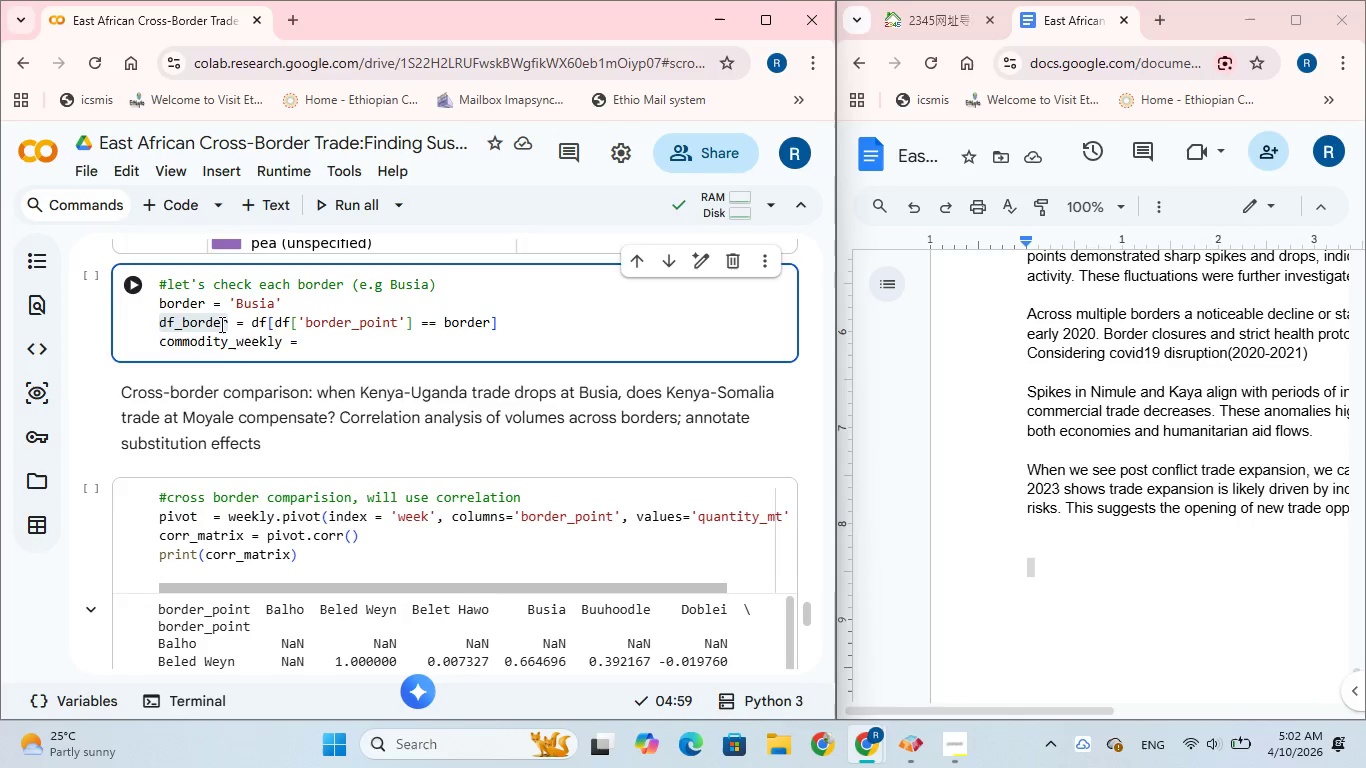 
right_click([220, 324])
 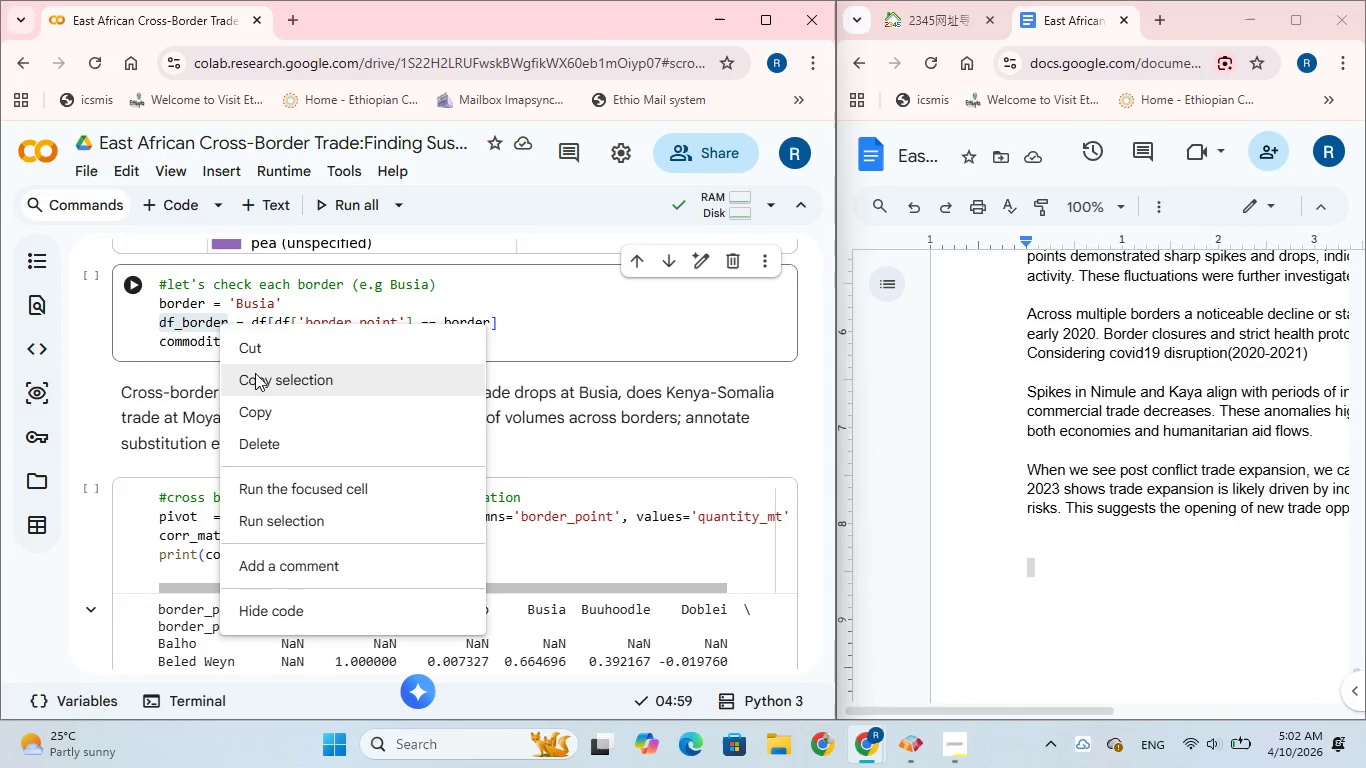 
left_click([255, 374])
 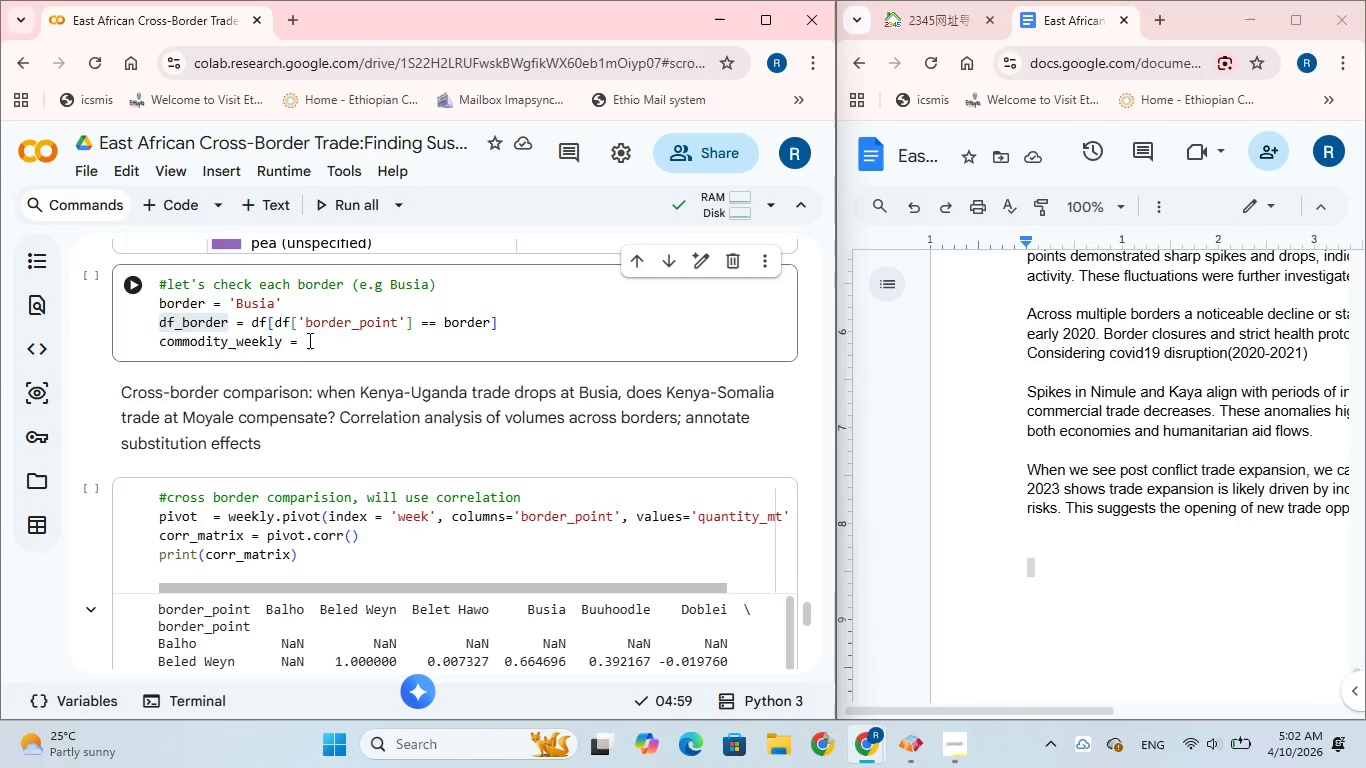 
left_click([309, 340])
 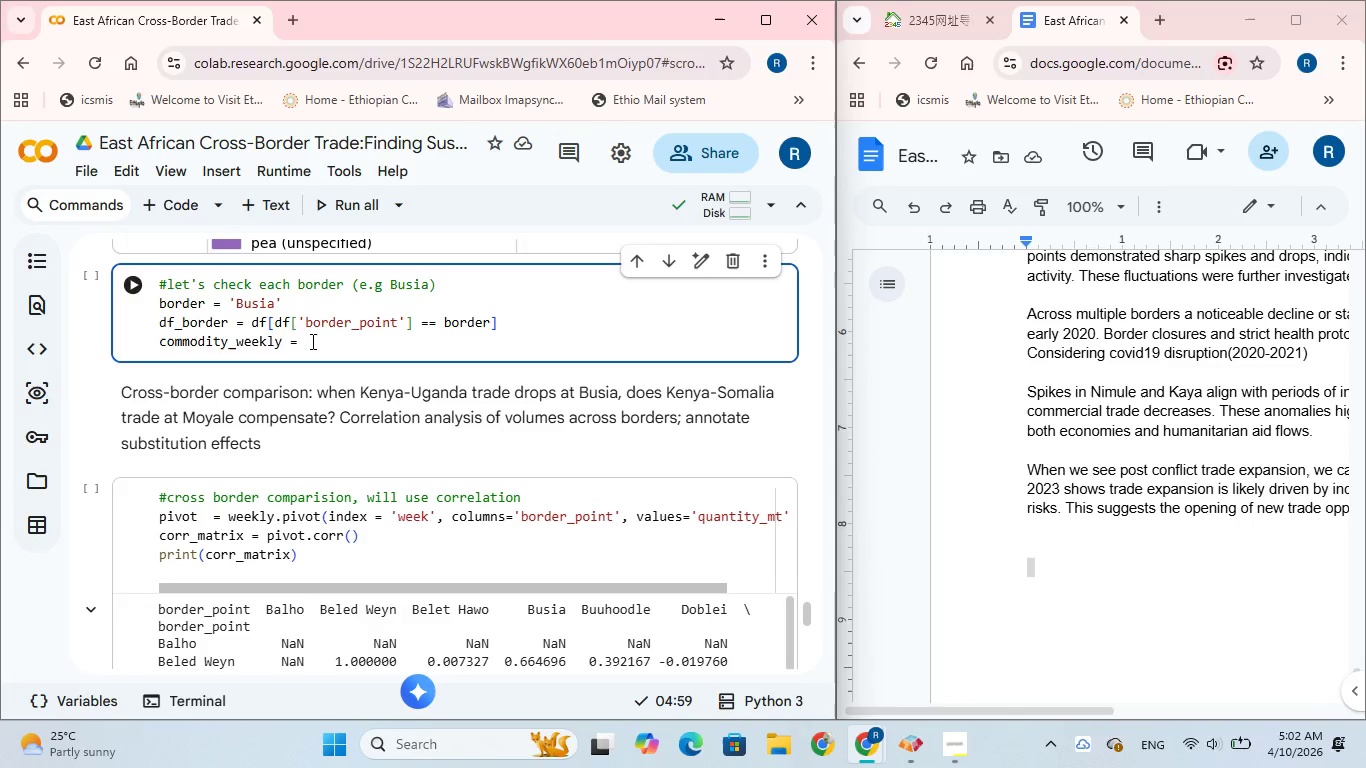 
key(Control+V)
 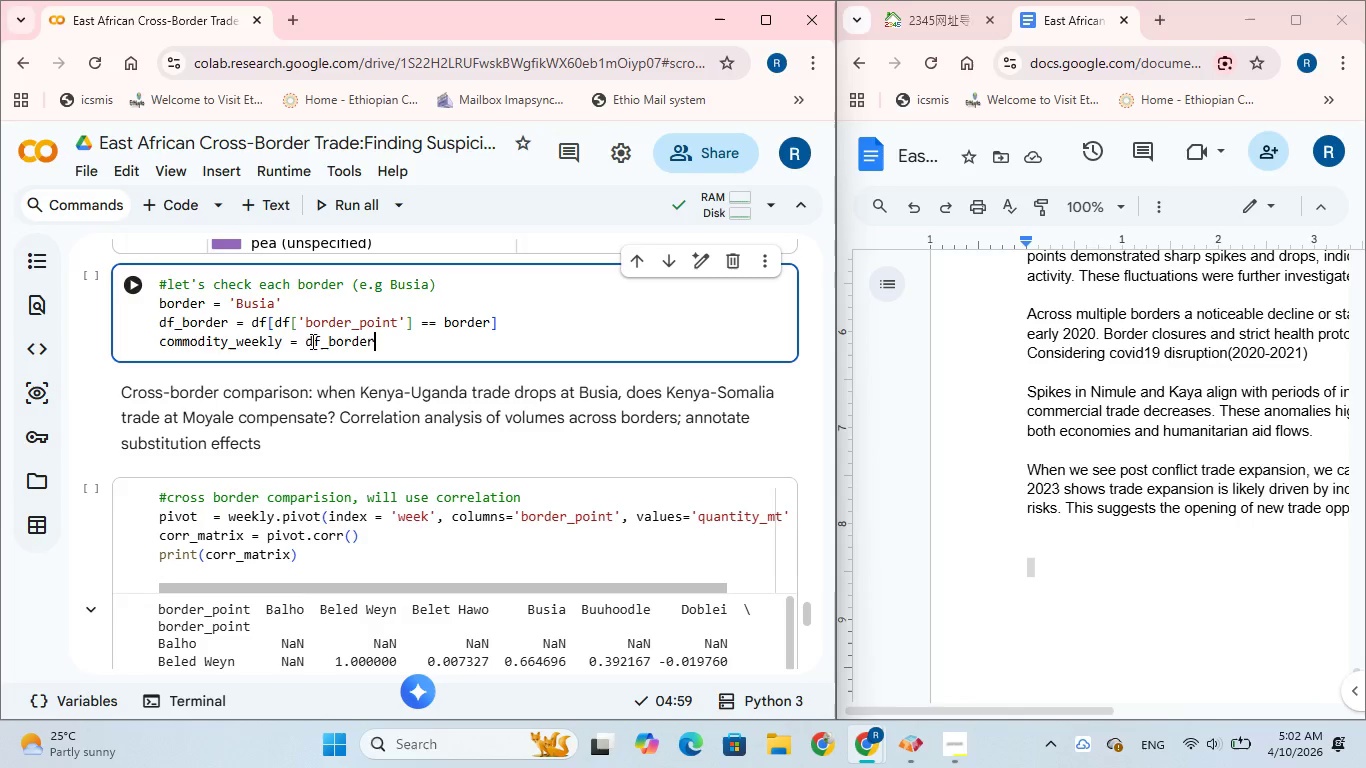 
type(.gr)
 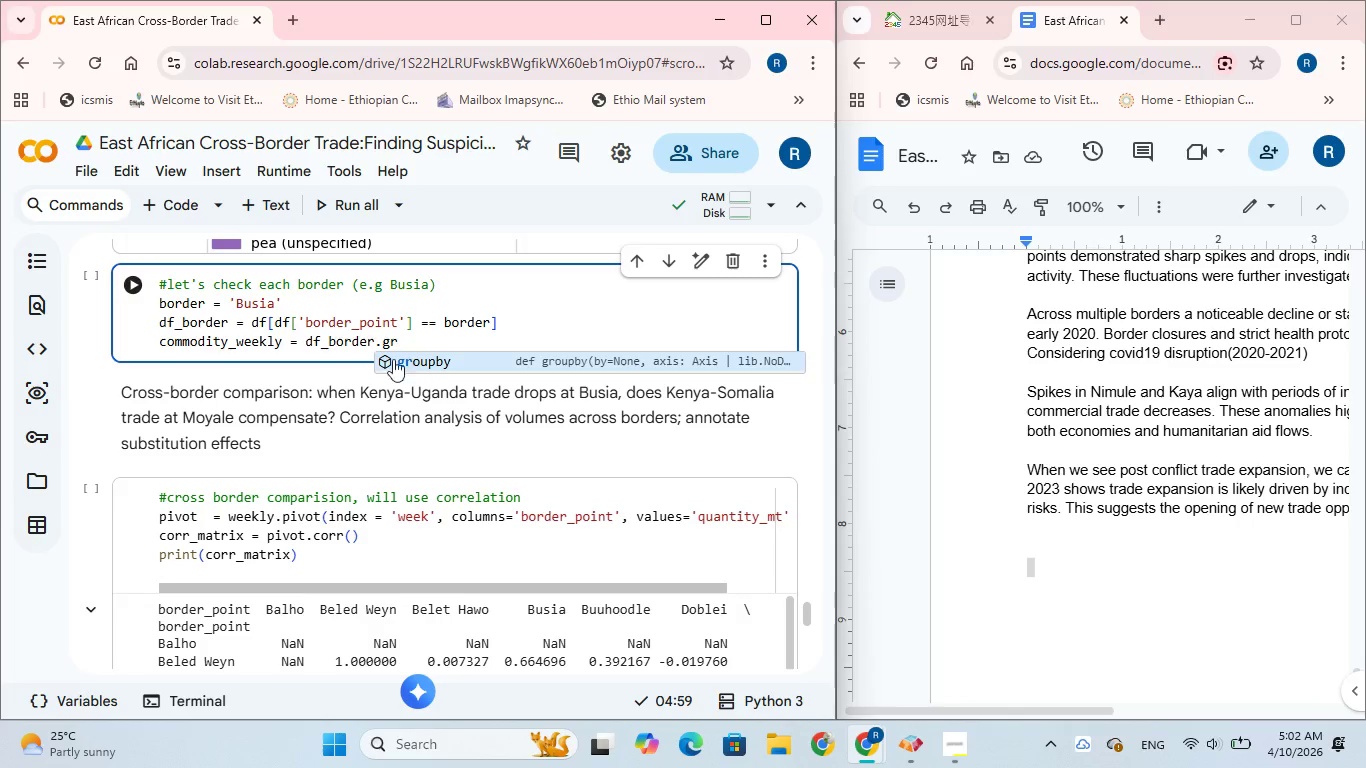 
left_click([403, 359])
 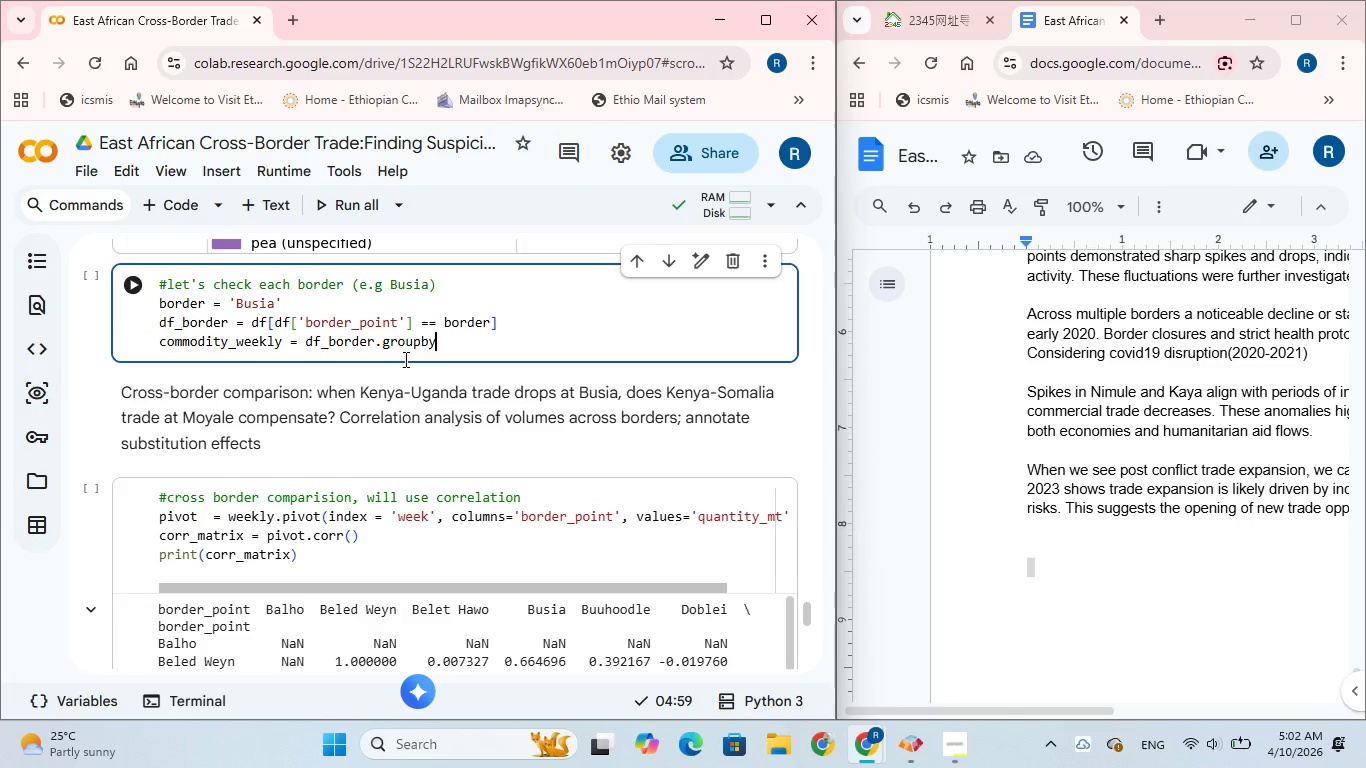 
key(BracketLeft)
 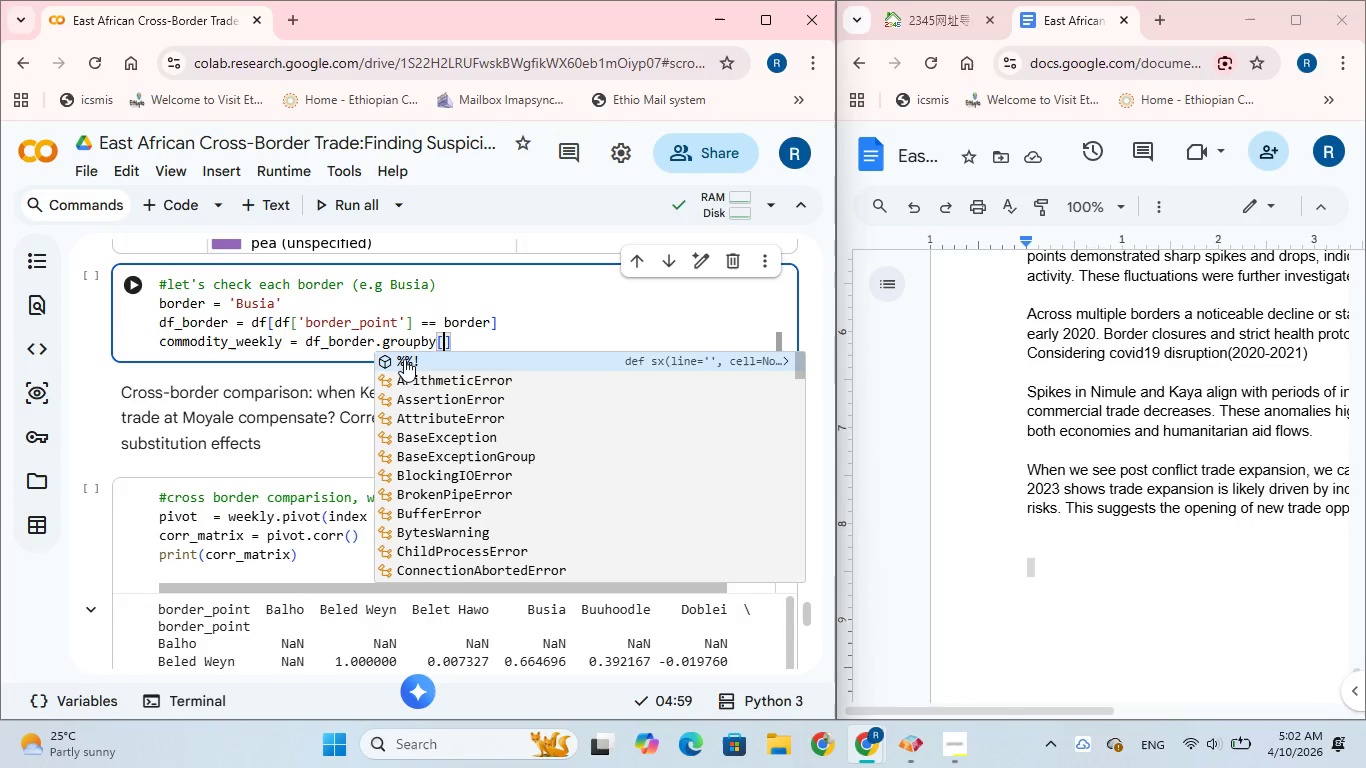 
type('week)
 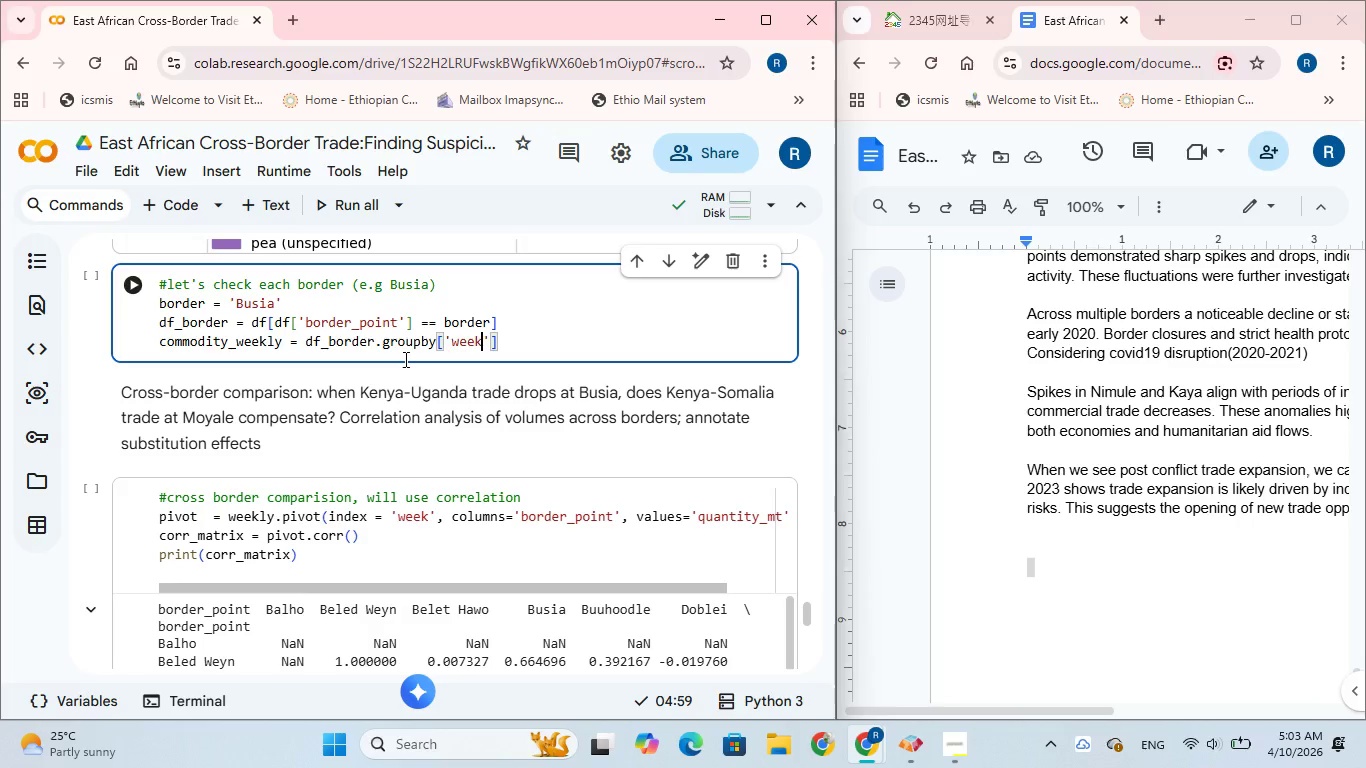 
key(ArrowRight)
 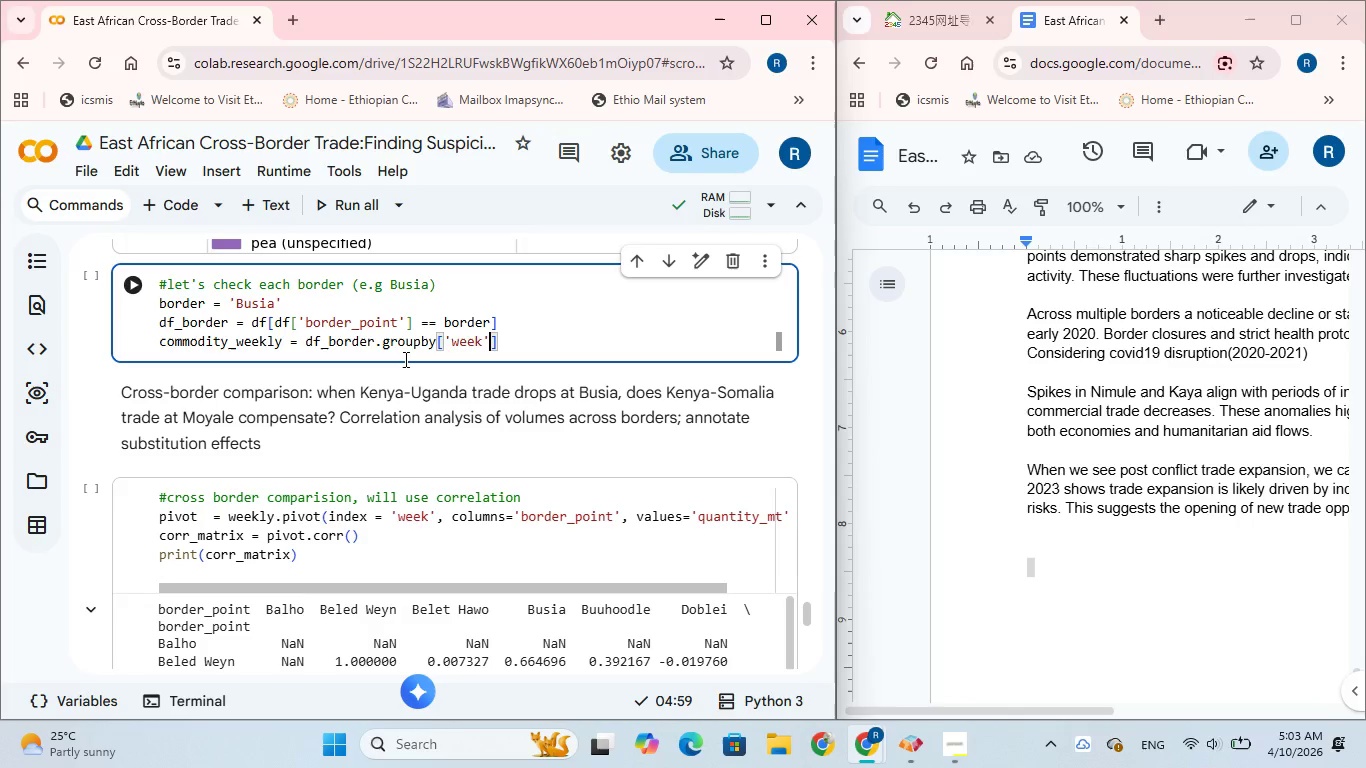 
type(,'product)
 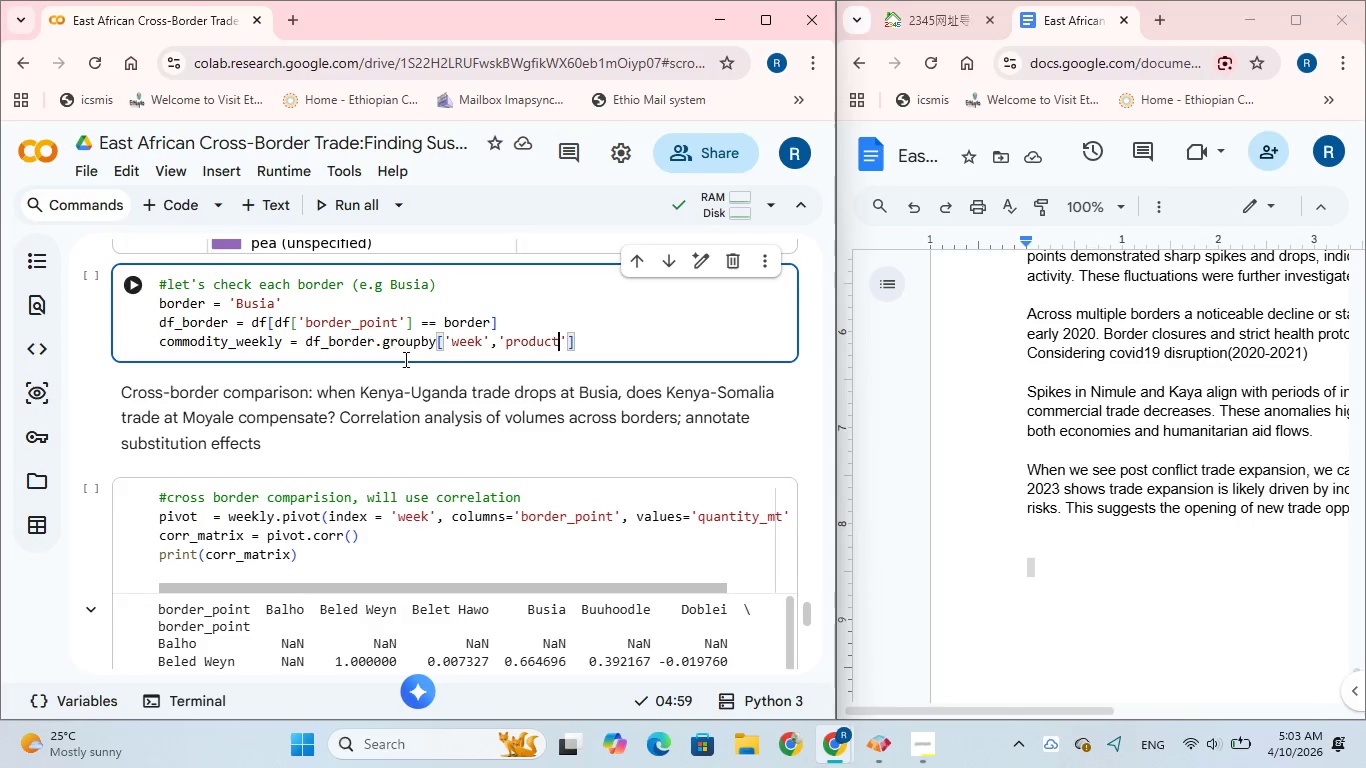 
wait(7.66)
 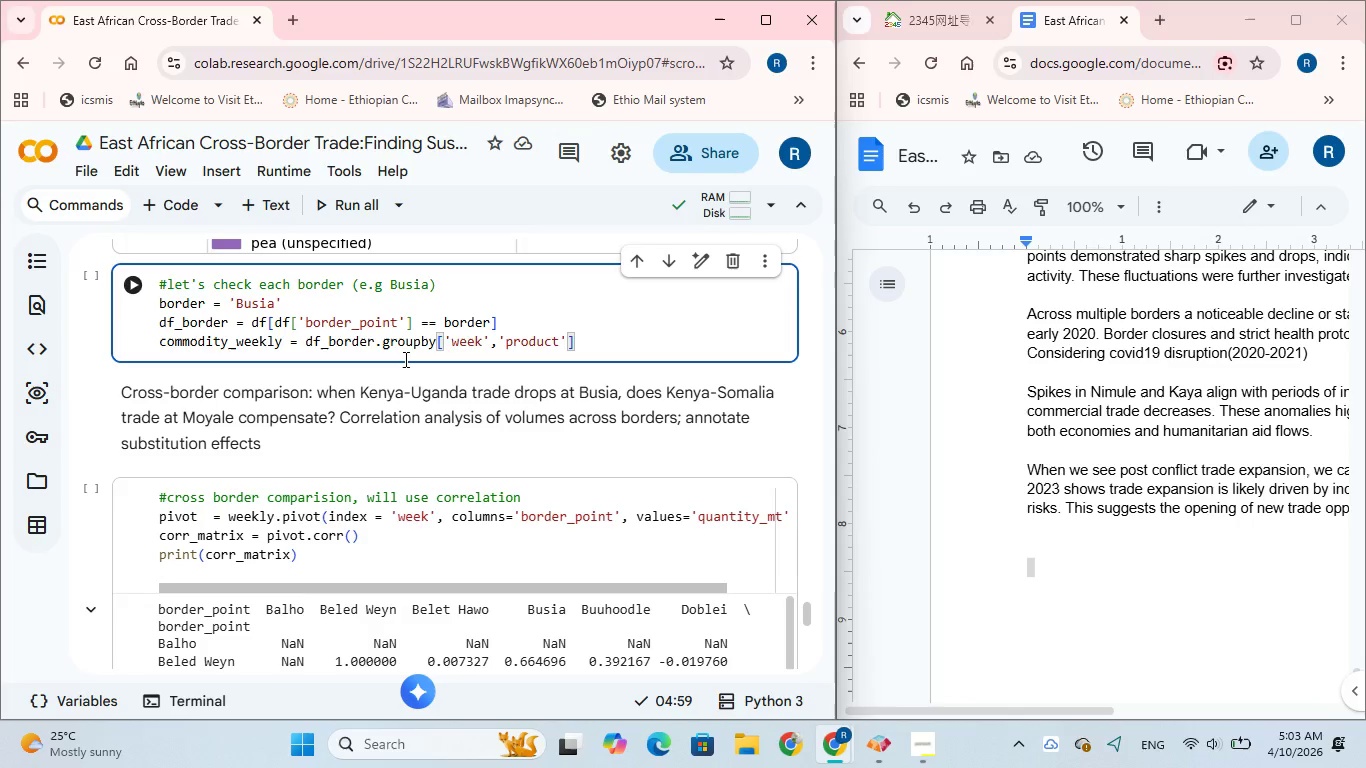 
left_click([588, 339])
 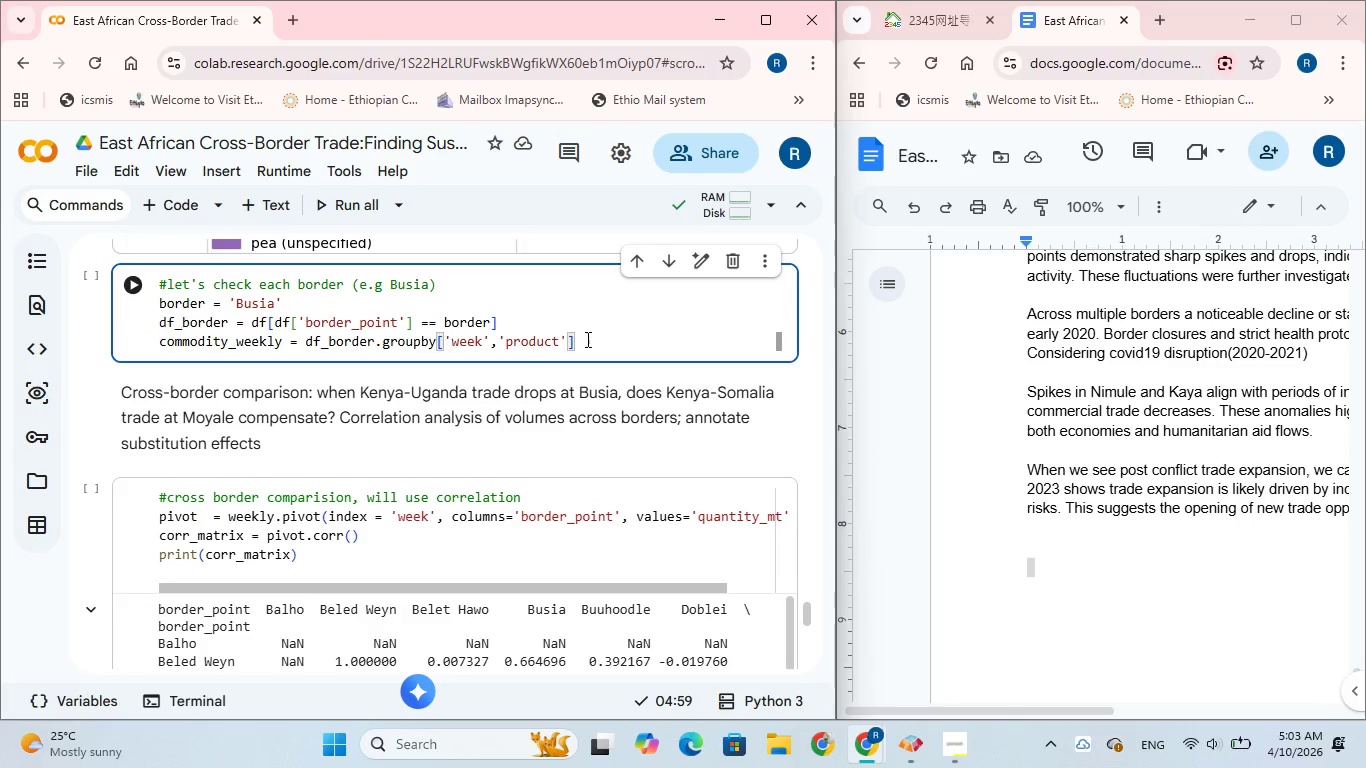 
wait(12.34)
 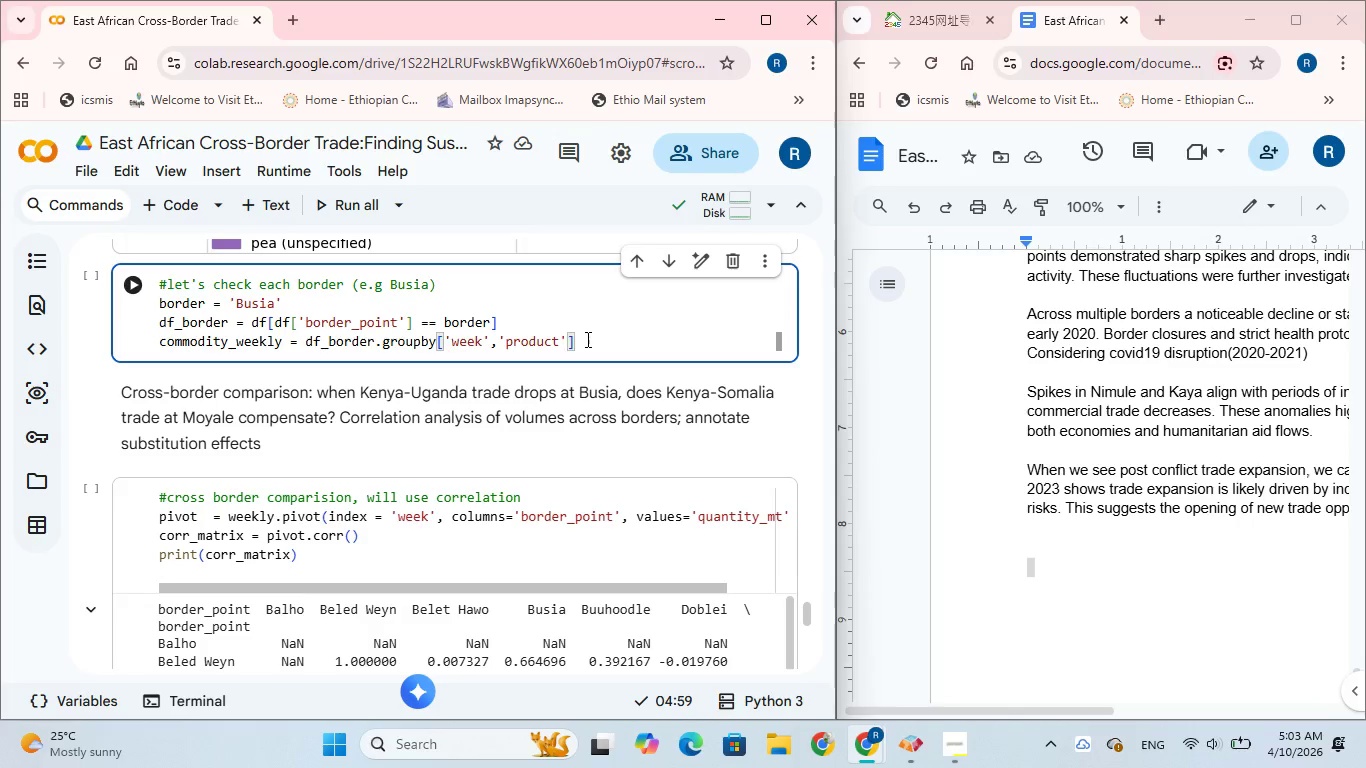 
key(ArrowLeft)
 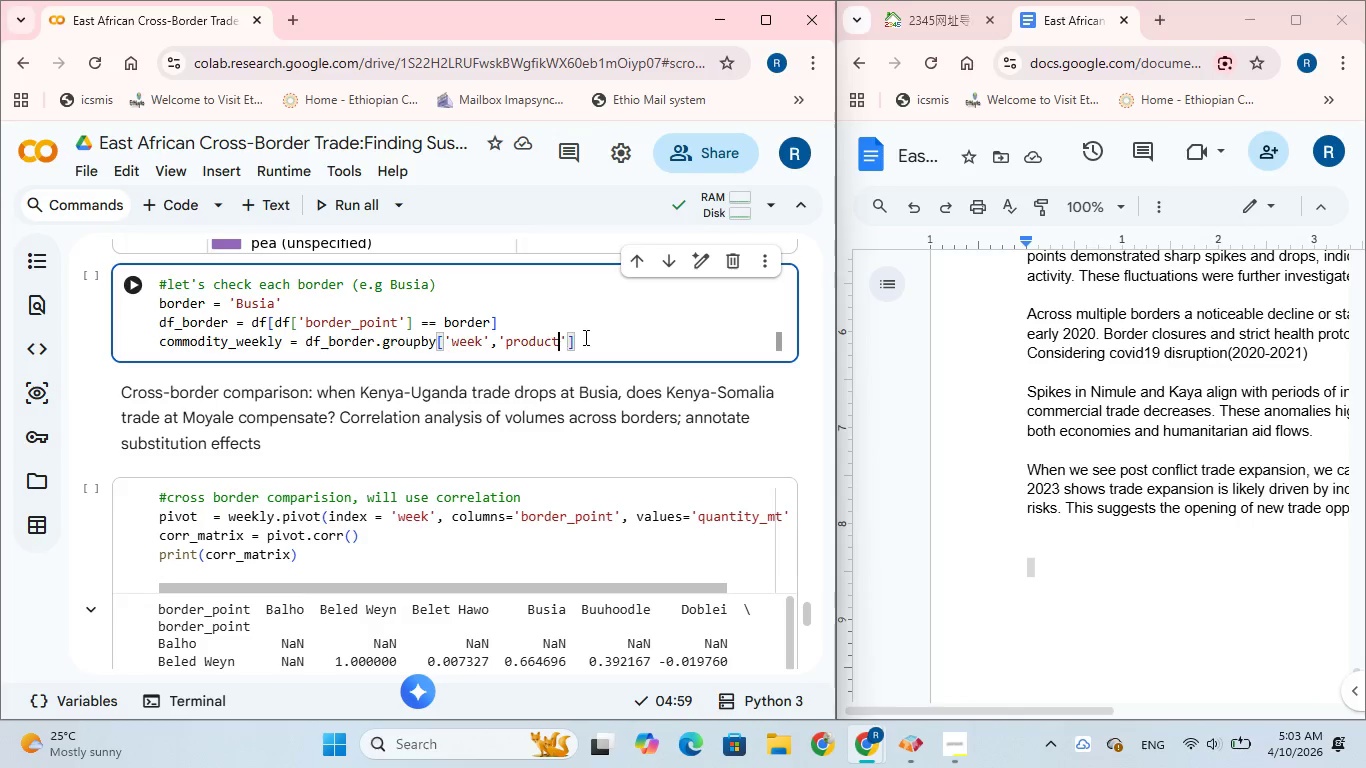 
hold_key(key=ArrowLeft, duration=0.64)
 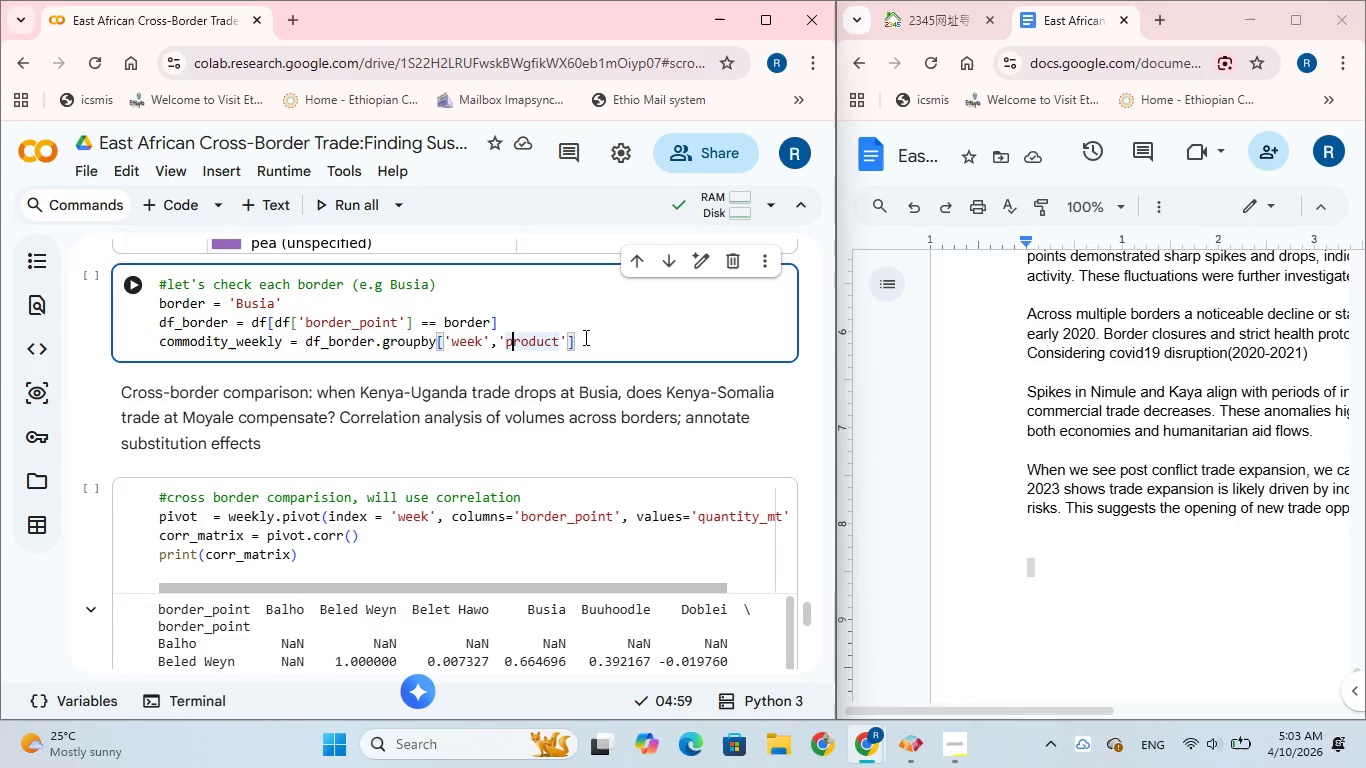 
key(ArrowLeft)
 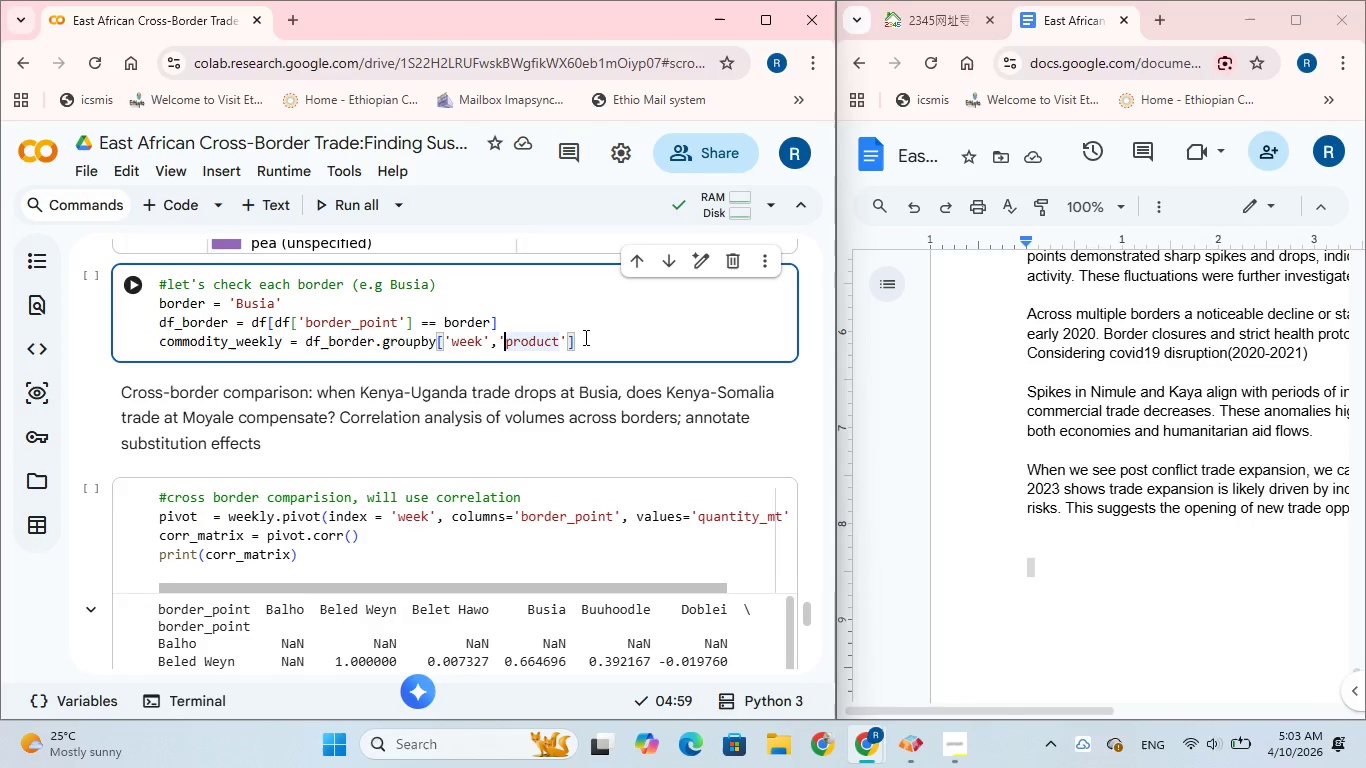 
key(ArrowLeft)
 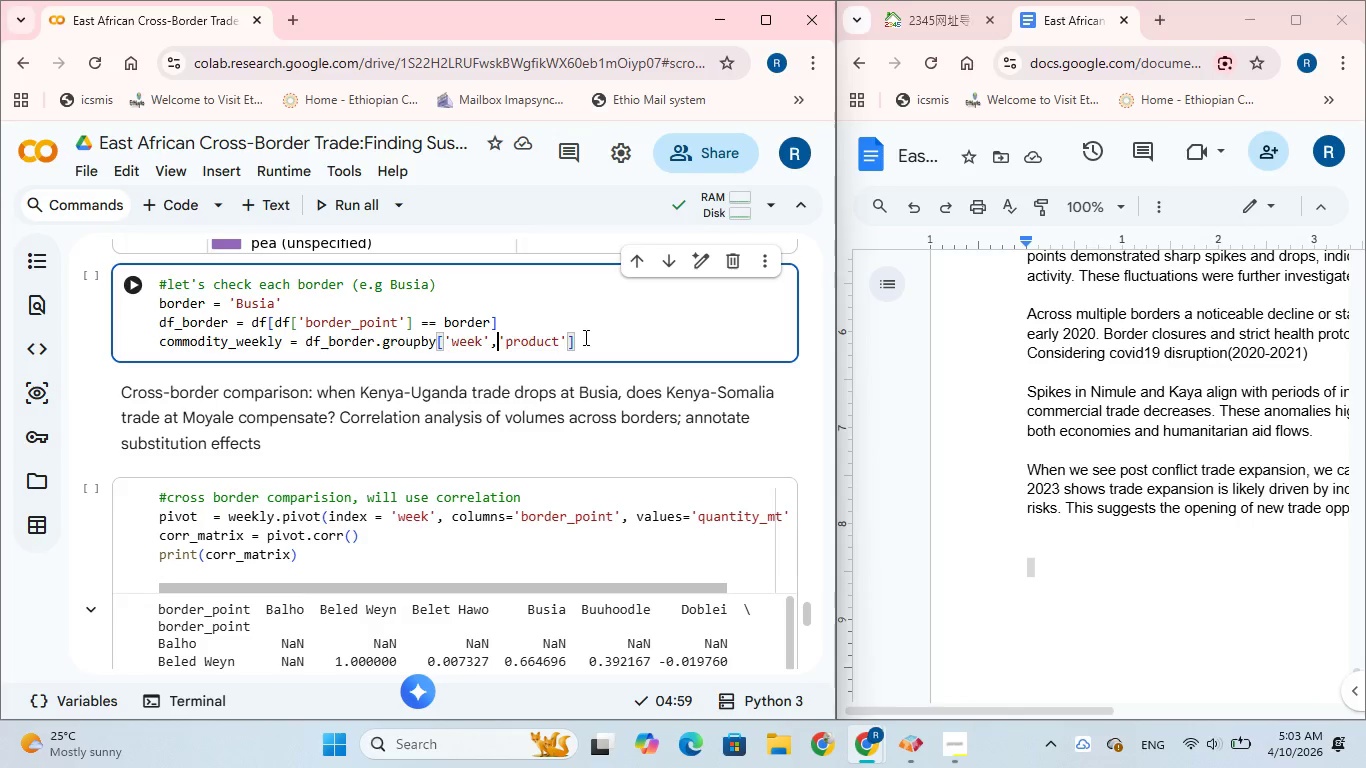 
key(ArrowLeft)
 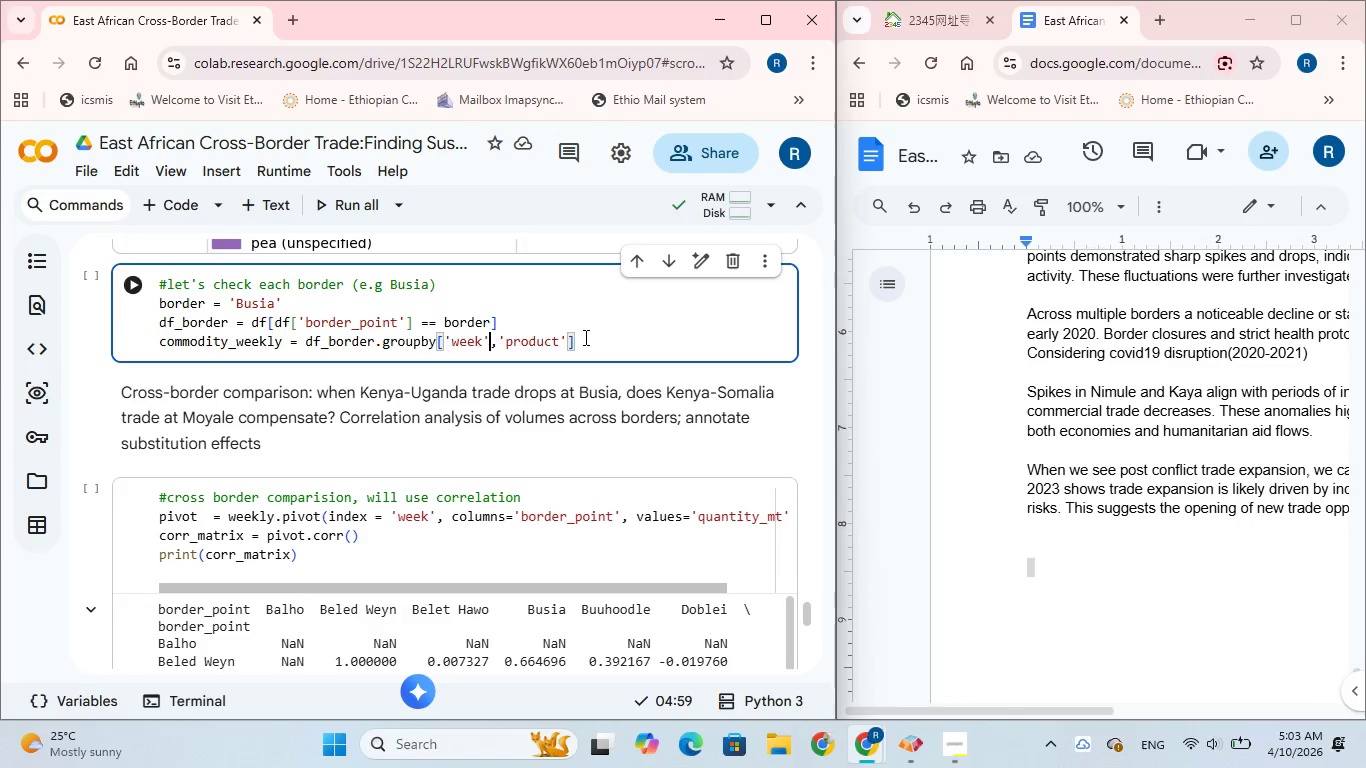 
key(ArrowLeft)
 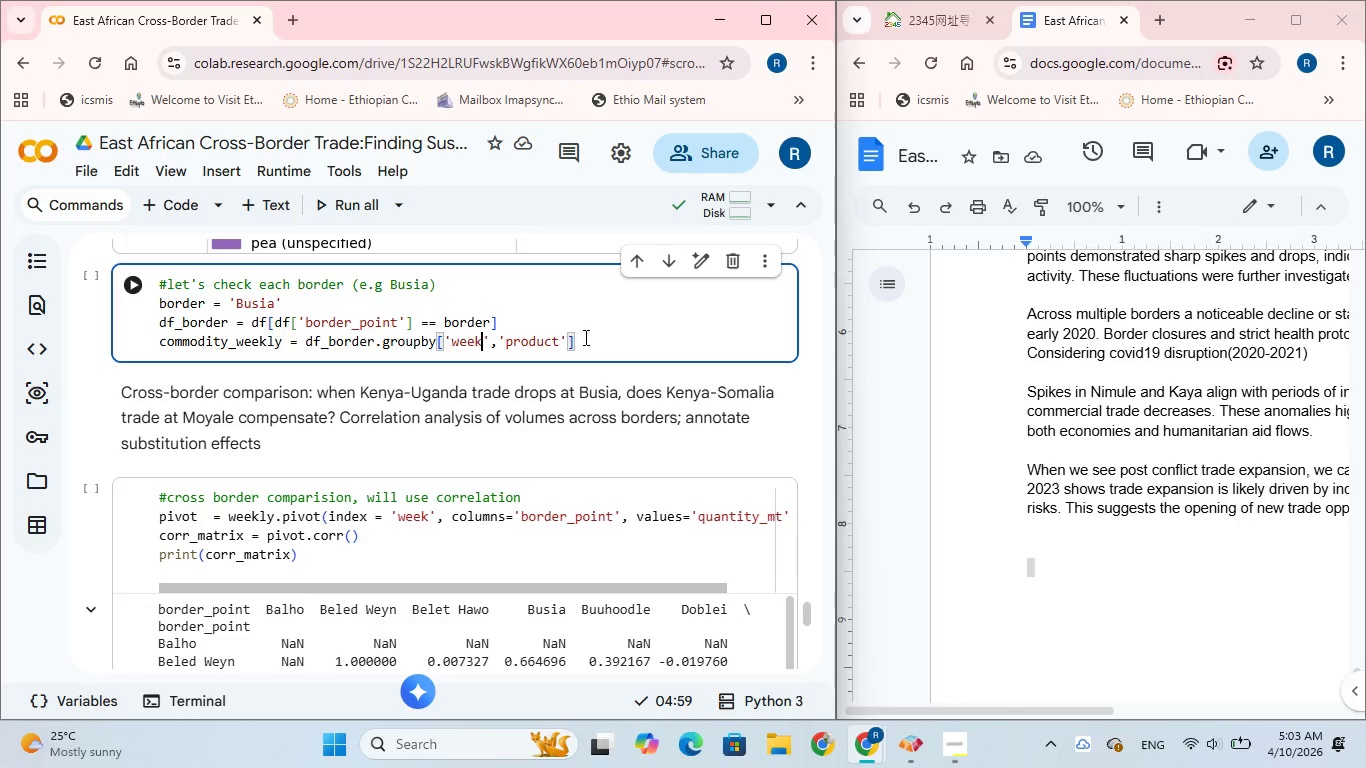 
key(ArrowLeft)
 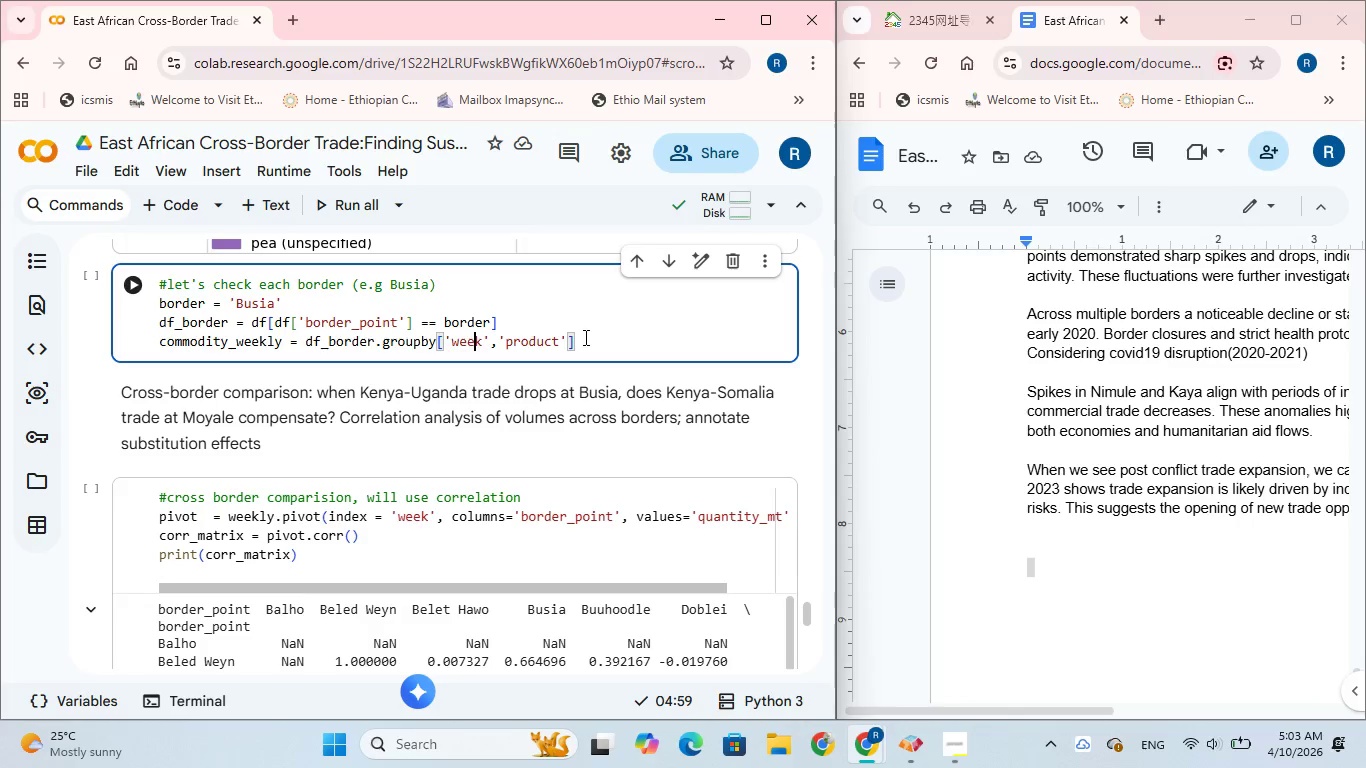 
key(ArrowLeft)
 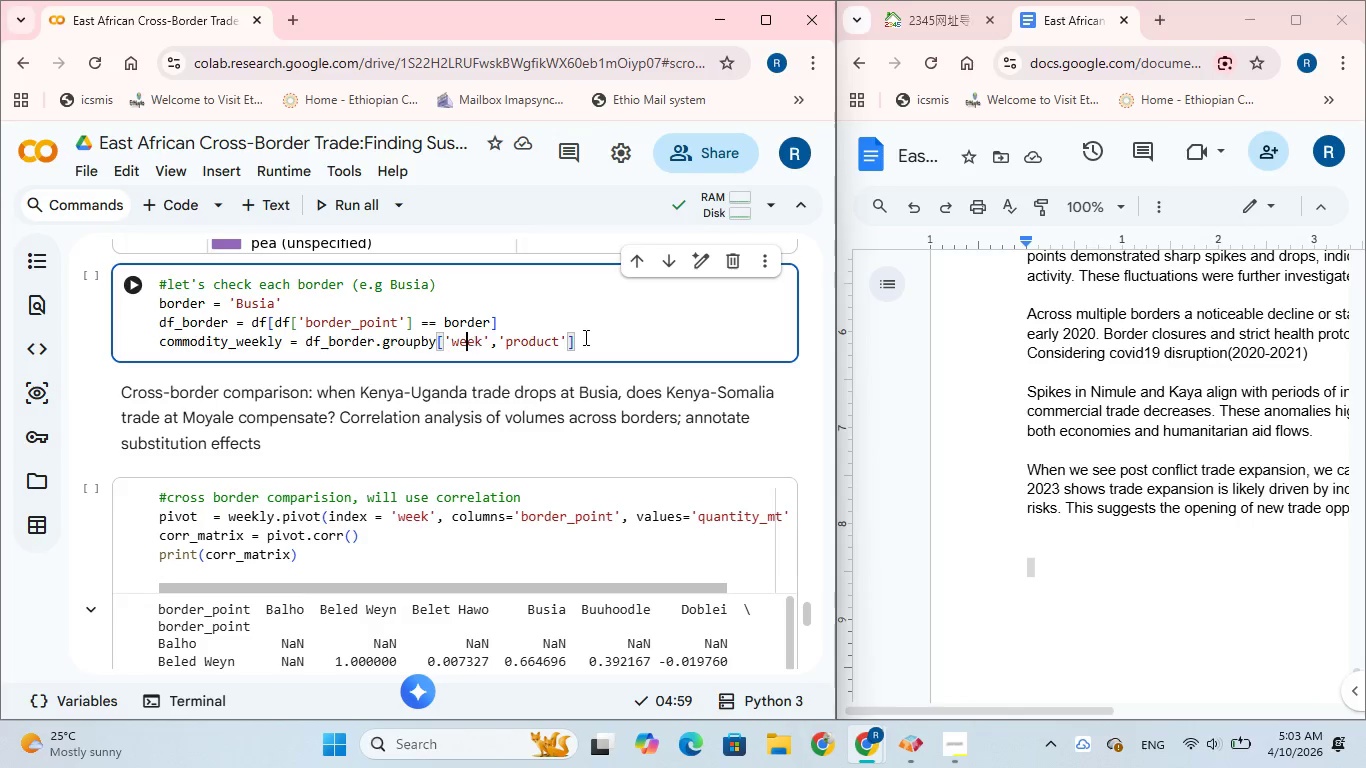 
key(ArrowLeft)
 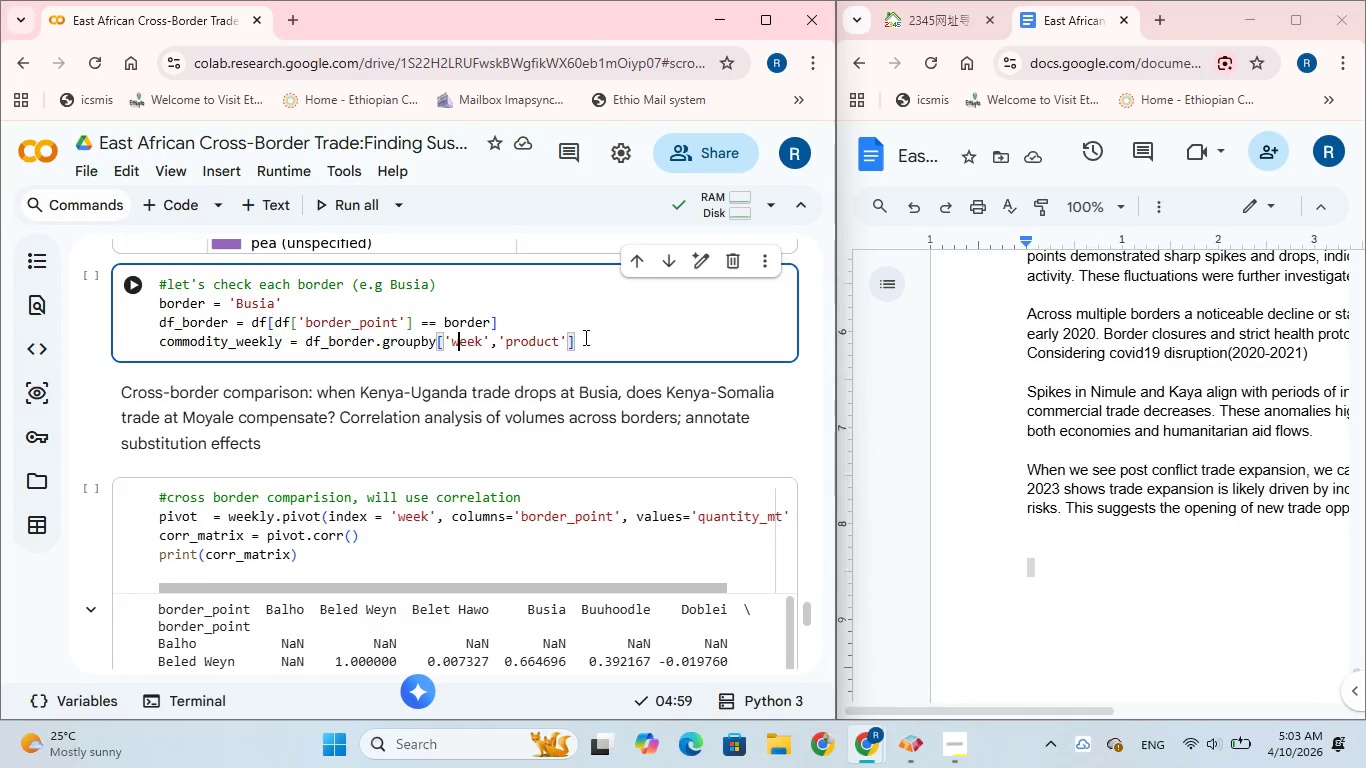 
key(ArrowLeft)
 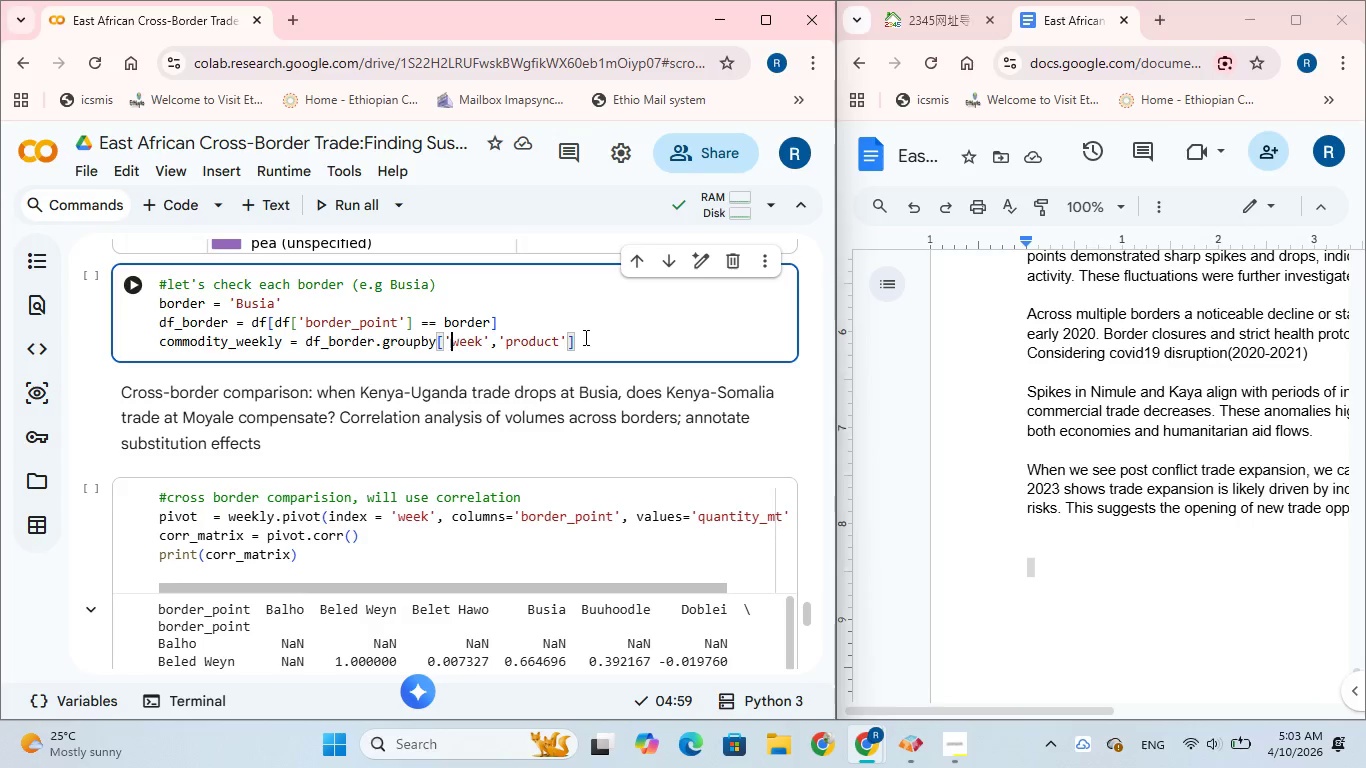 
key(ArrowLeft)
 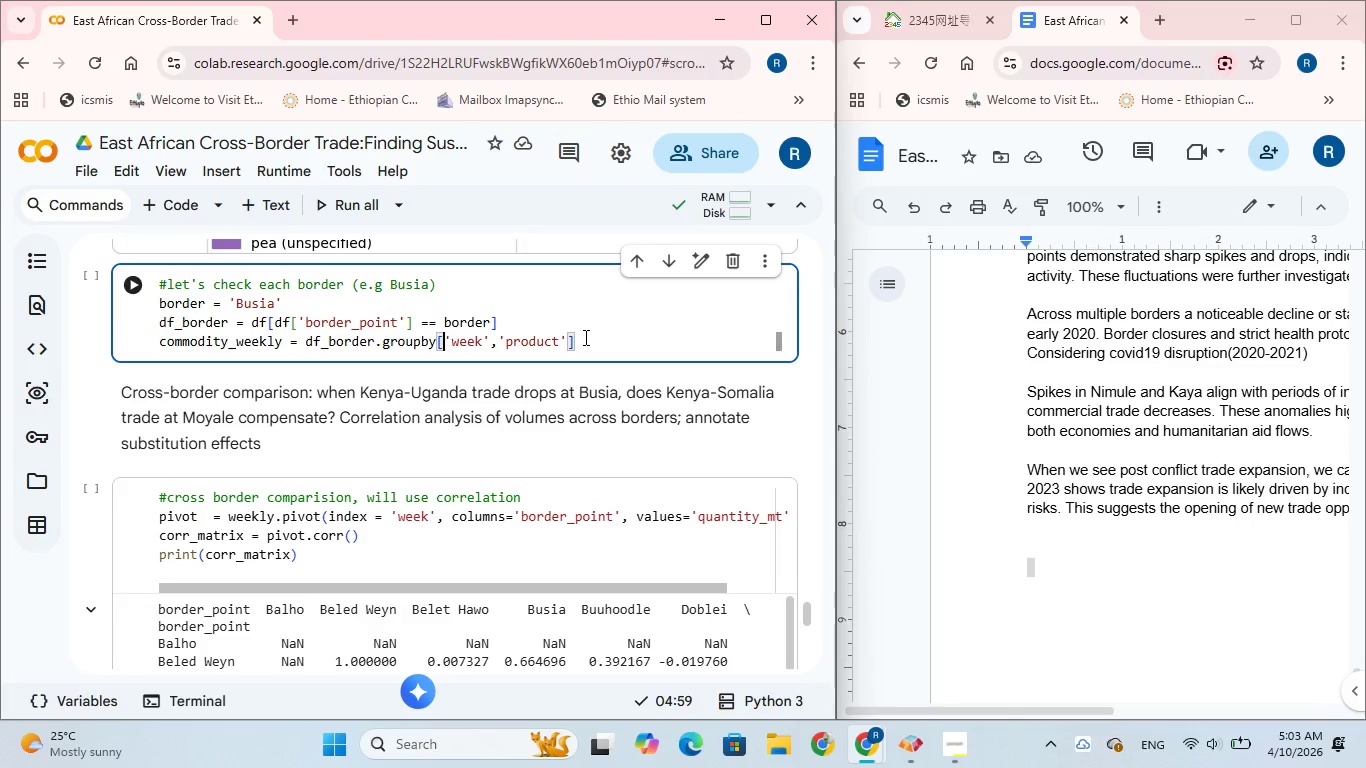 
key(ArrowLeft)
 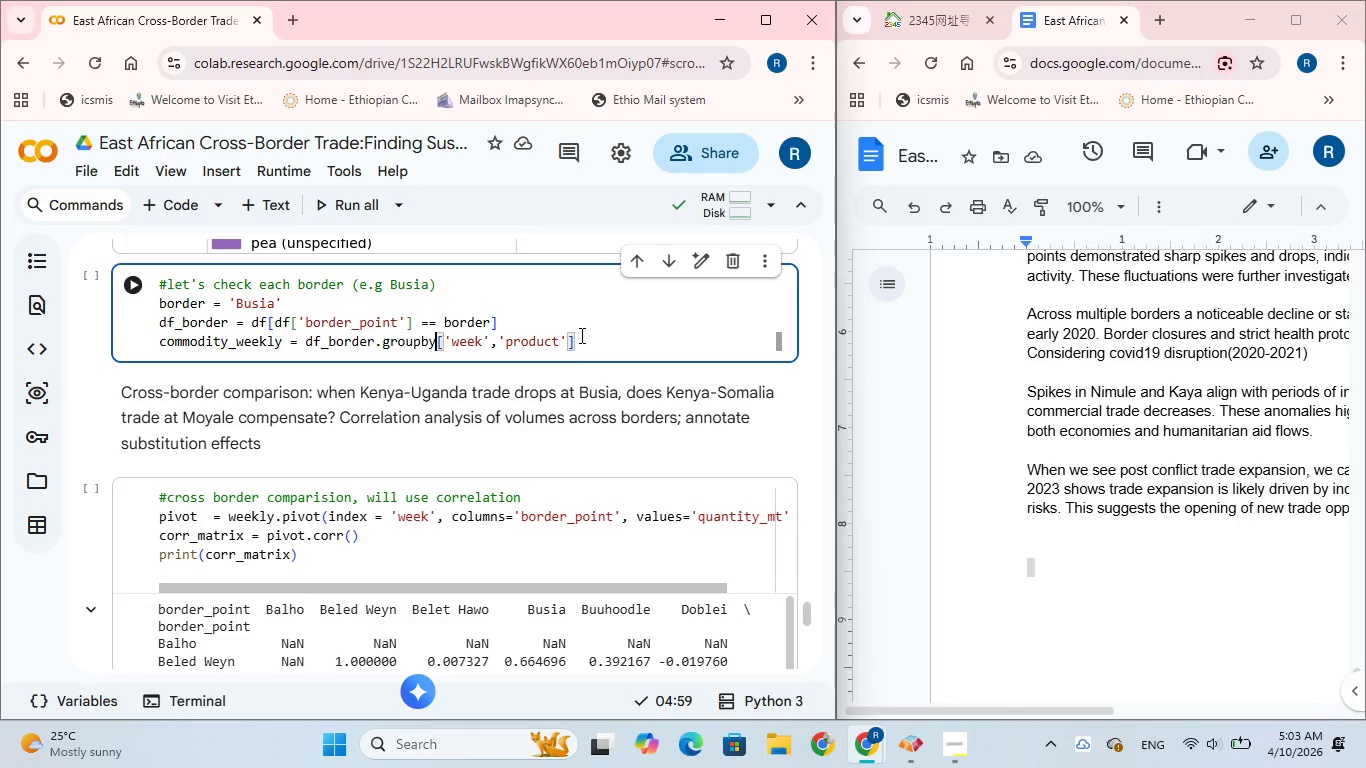 
key(ArrowLeft)
 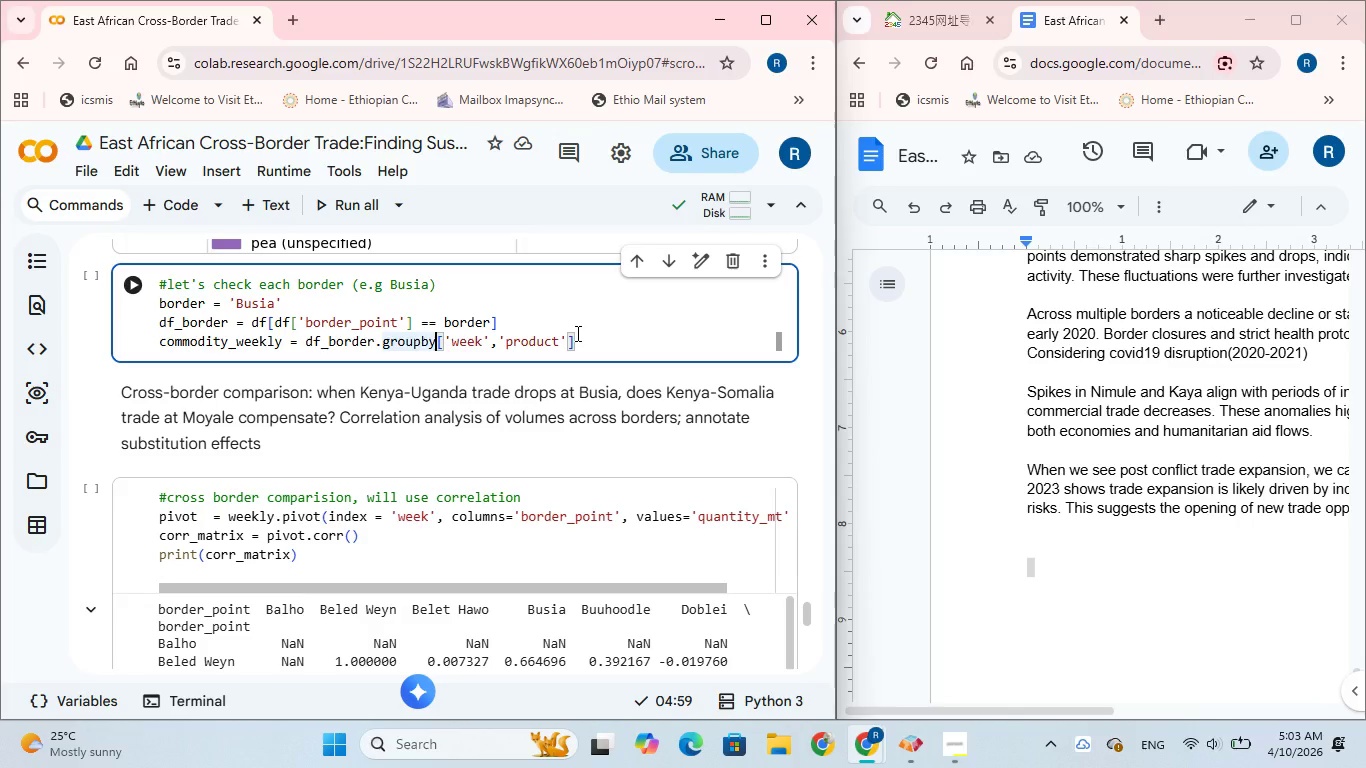 
key(Shift+9)
 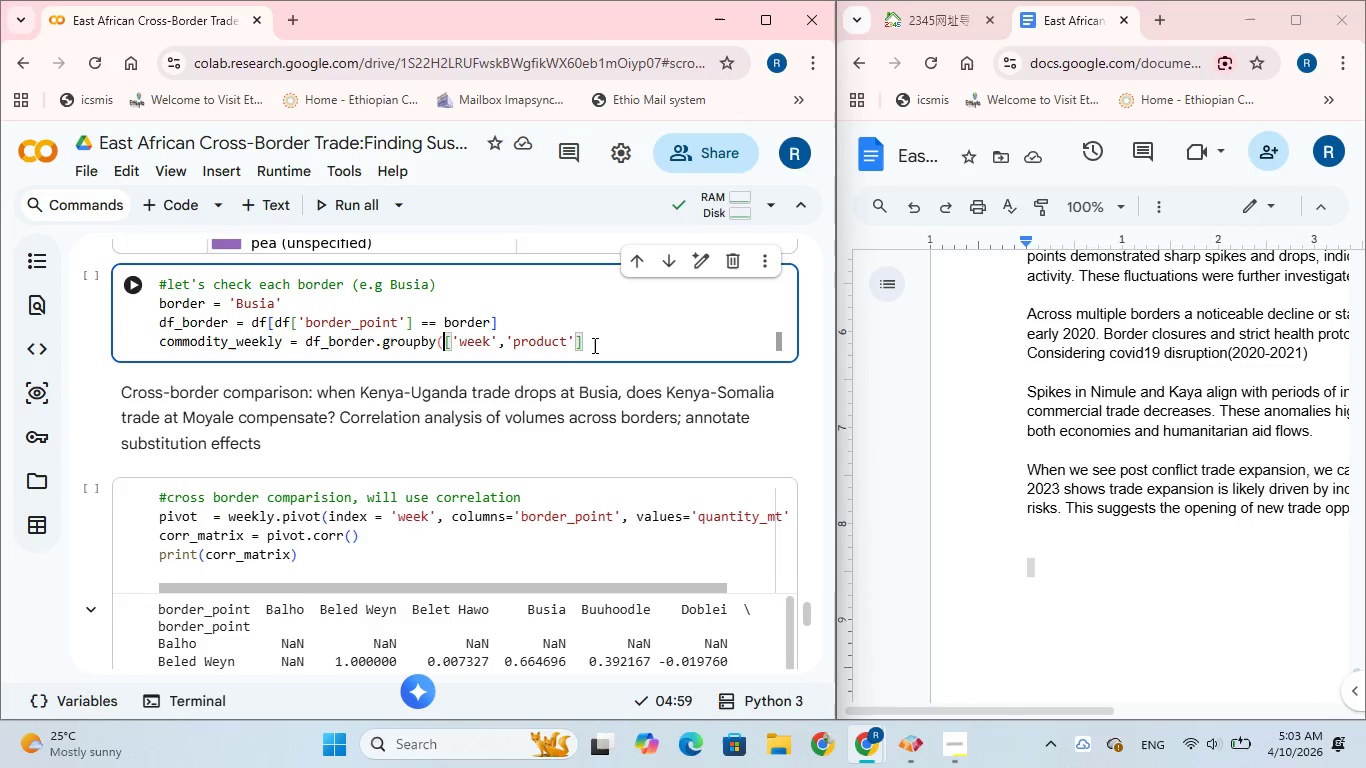 
left_click([589, 345])
 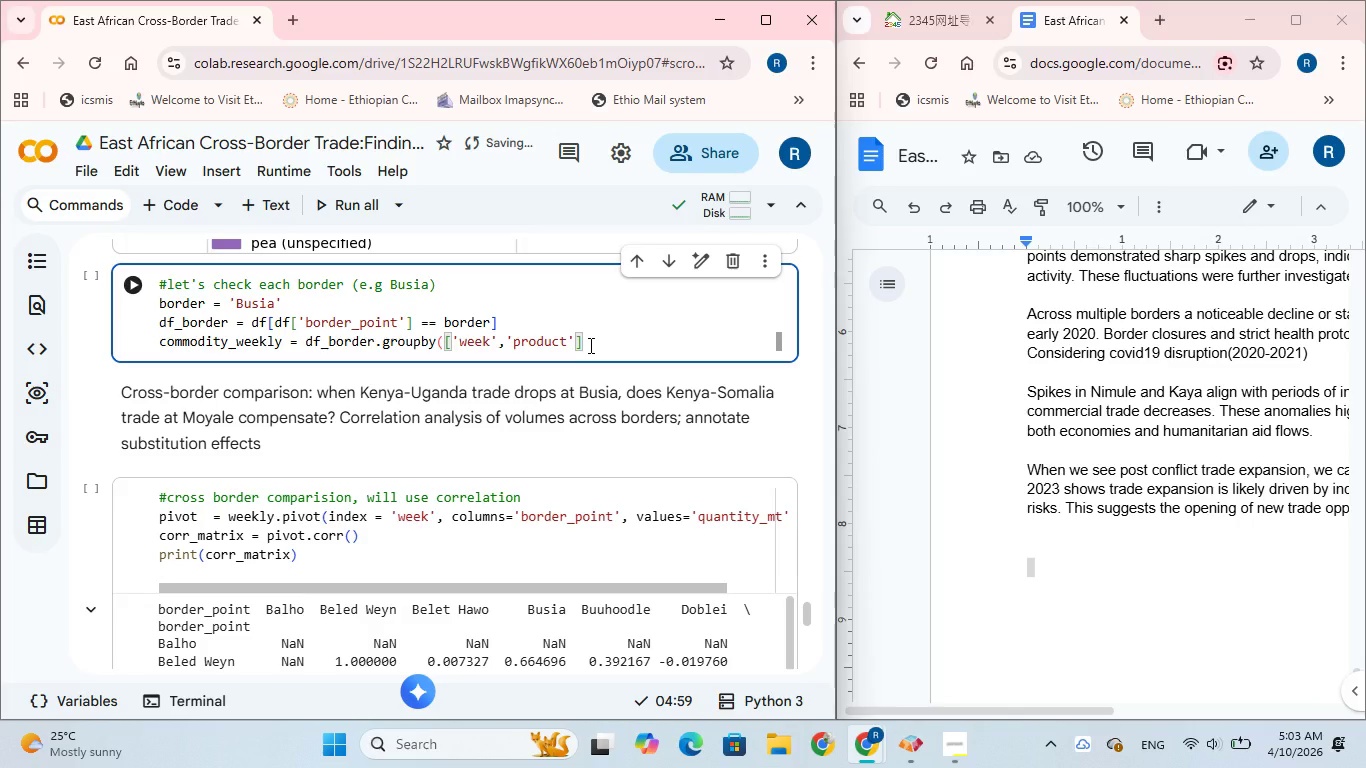 
wait(5.12)
 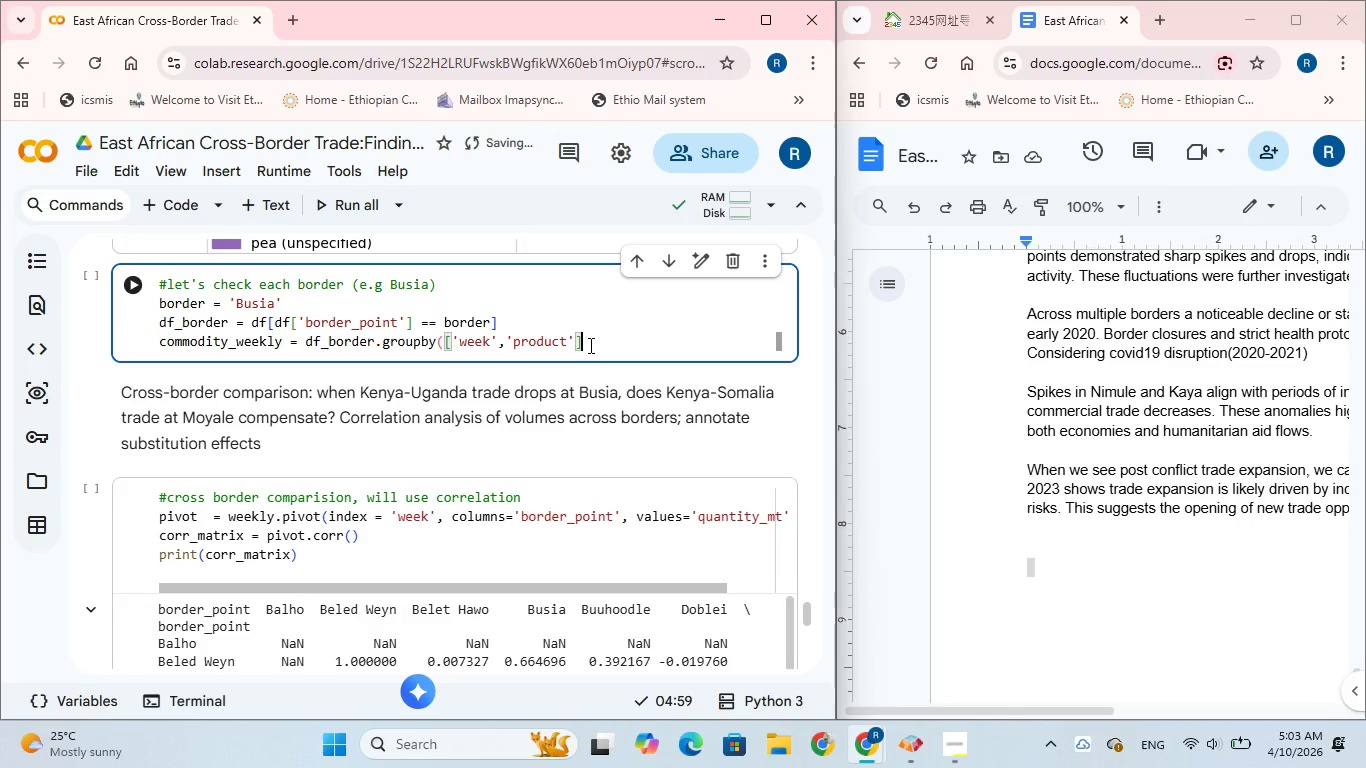 
key(Shift+0)
 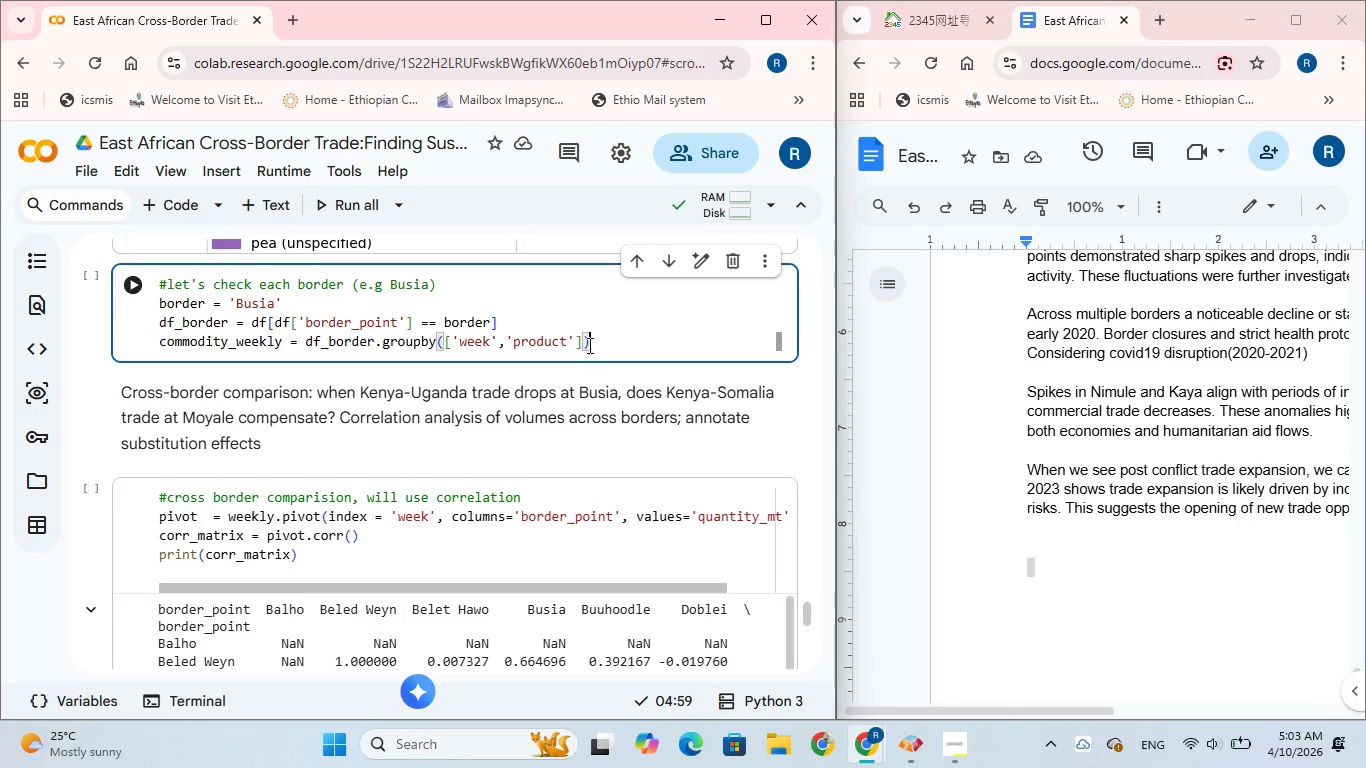 
wait(5.55)
 